 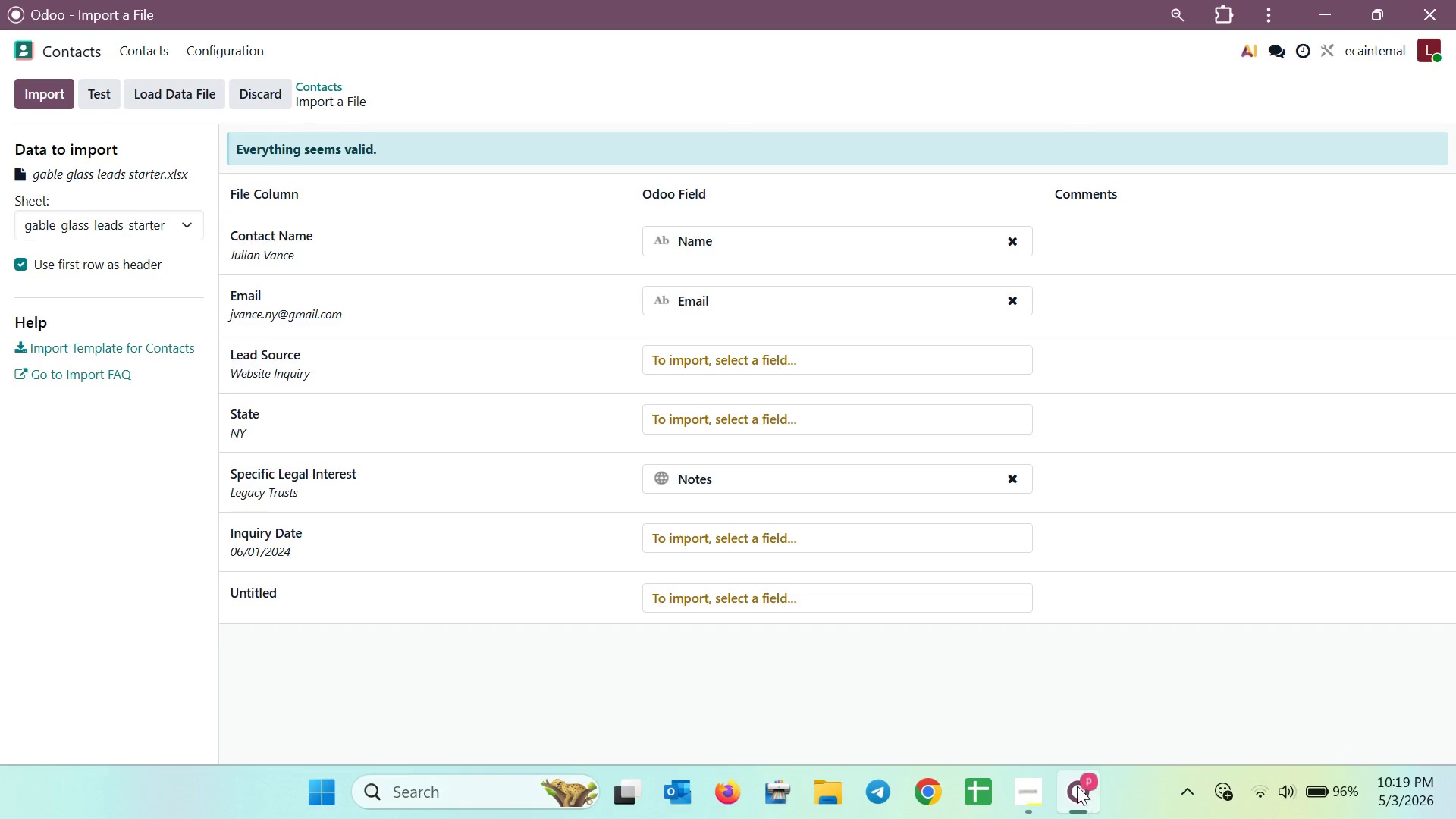 
left_click([44, 93])
 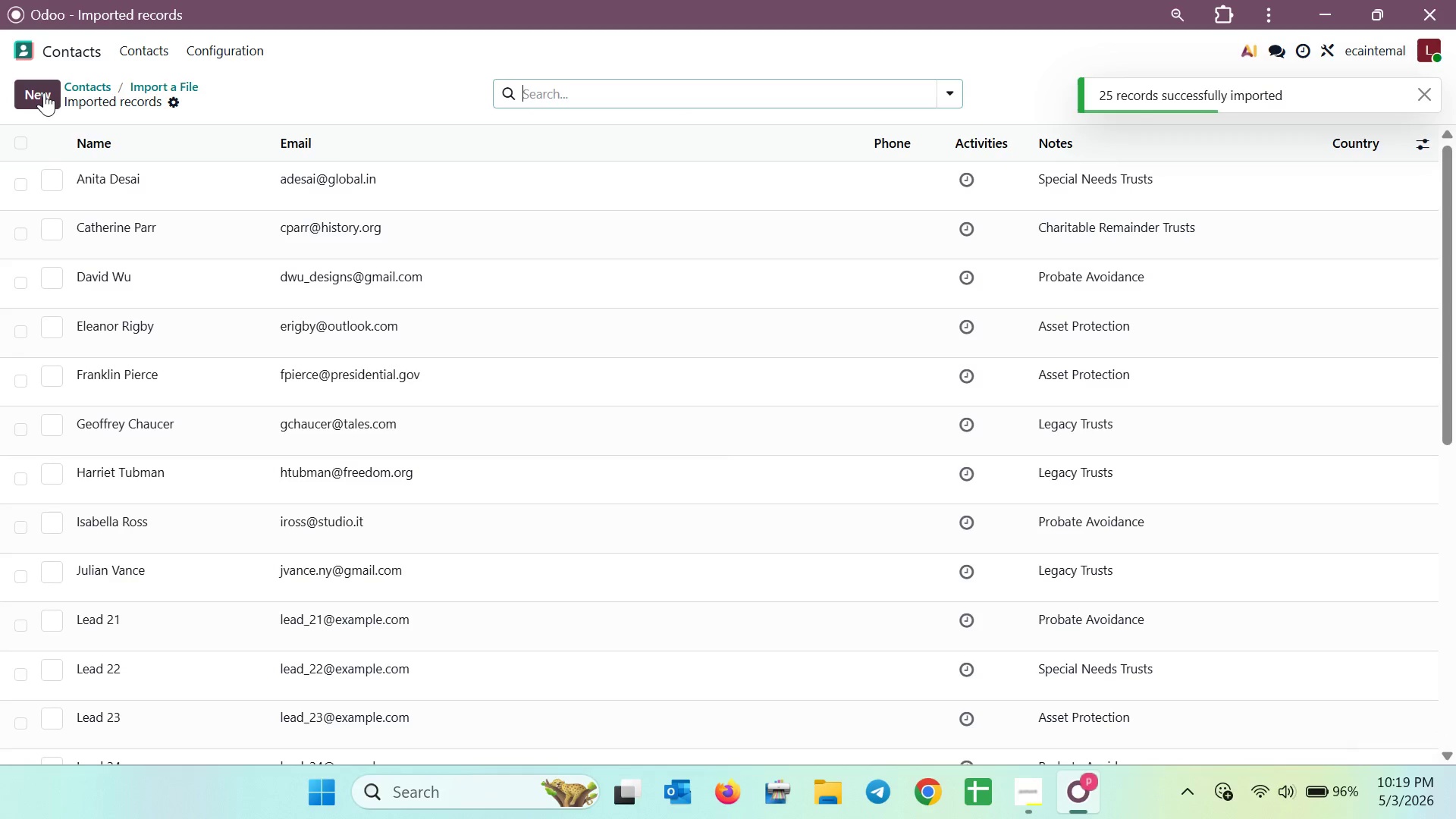 
wait(8.17)
 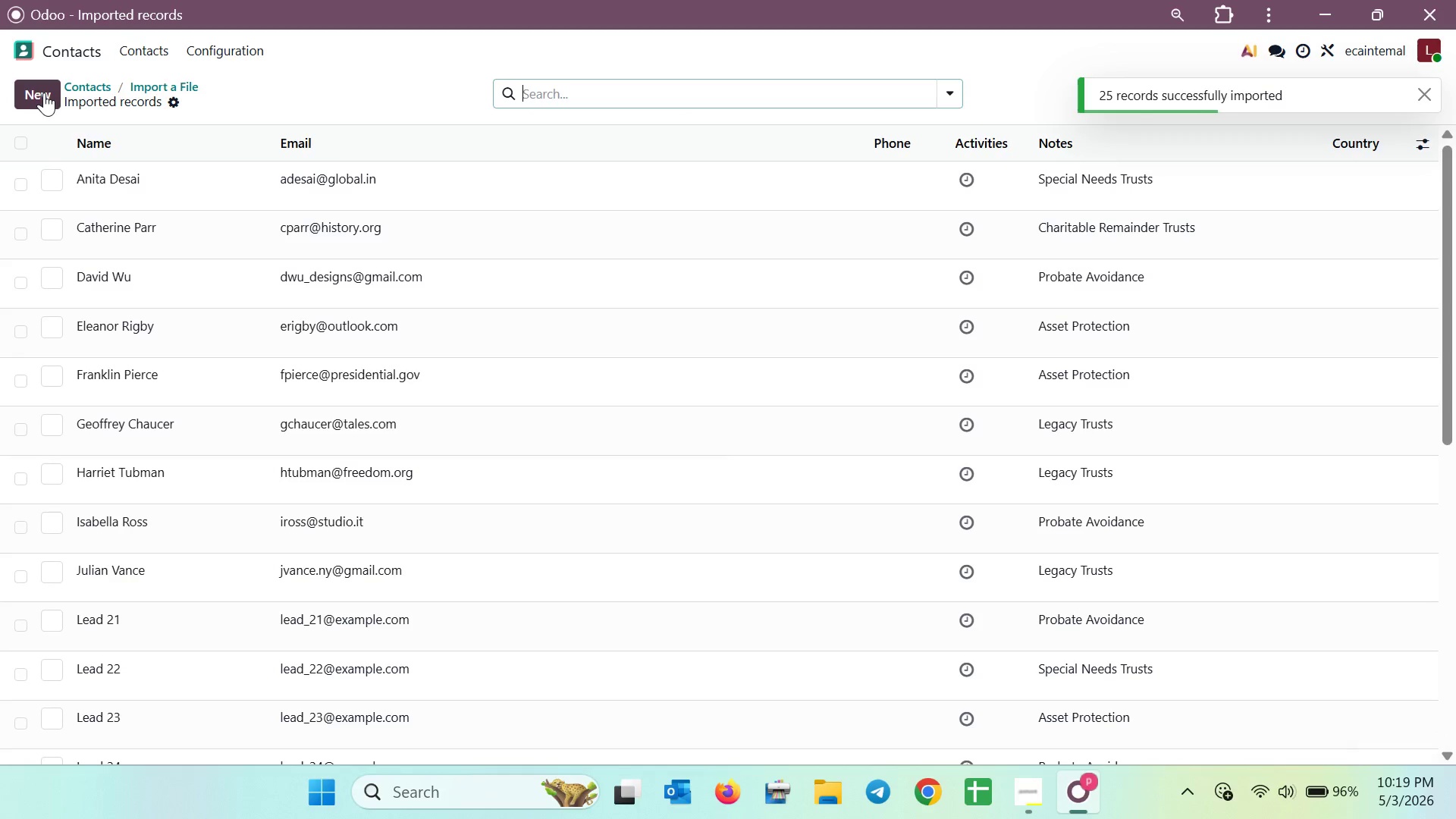 
left_click([1417, 151])
 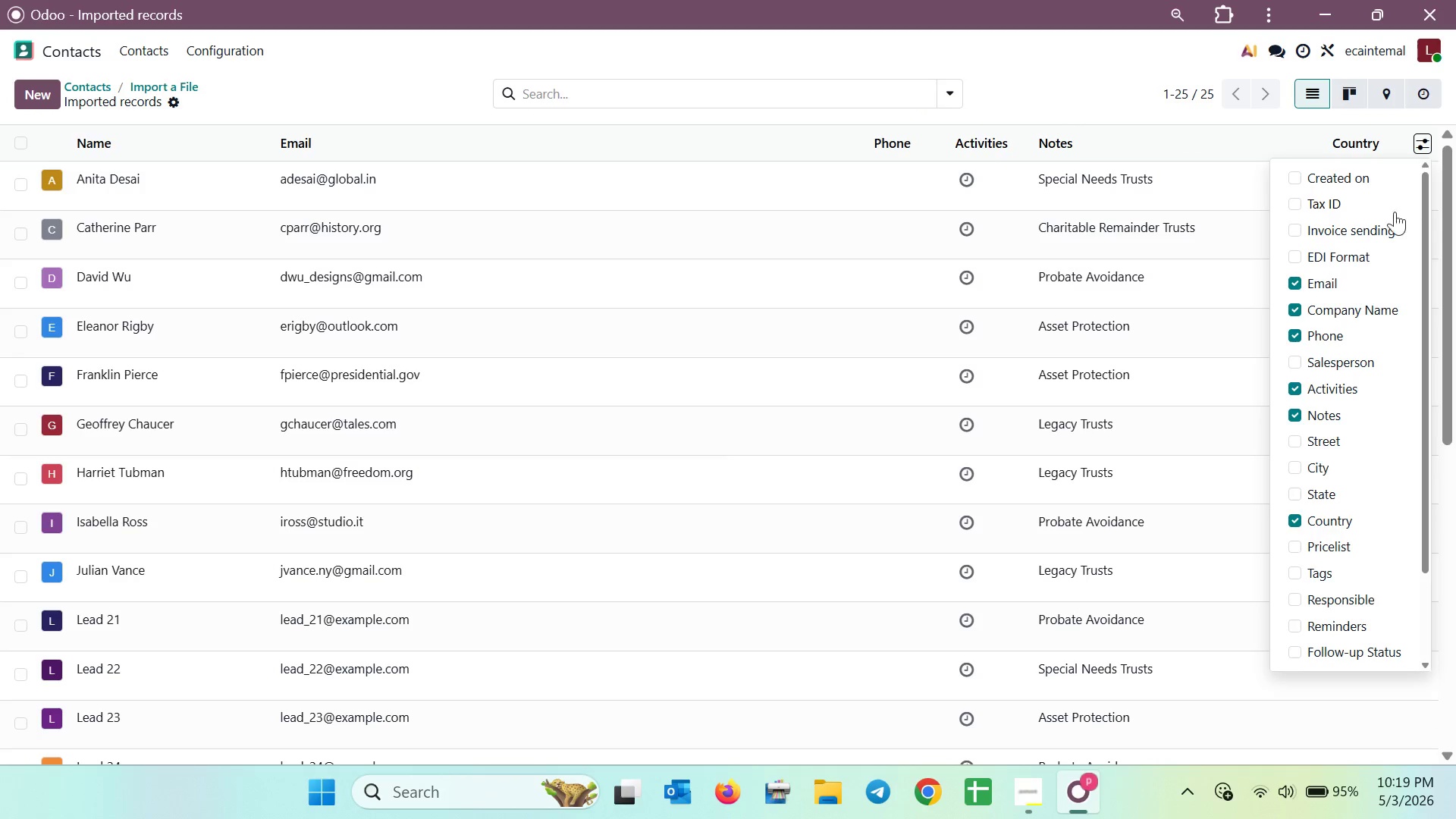 
left_click([760, 144])
 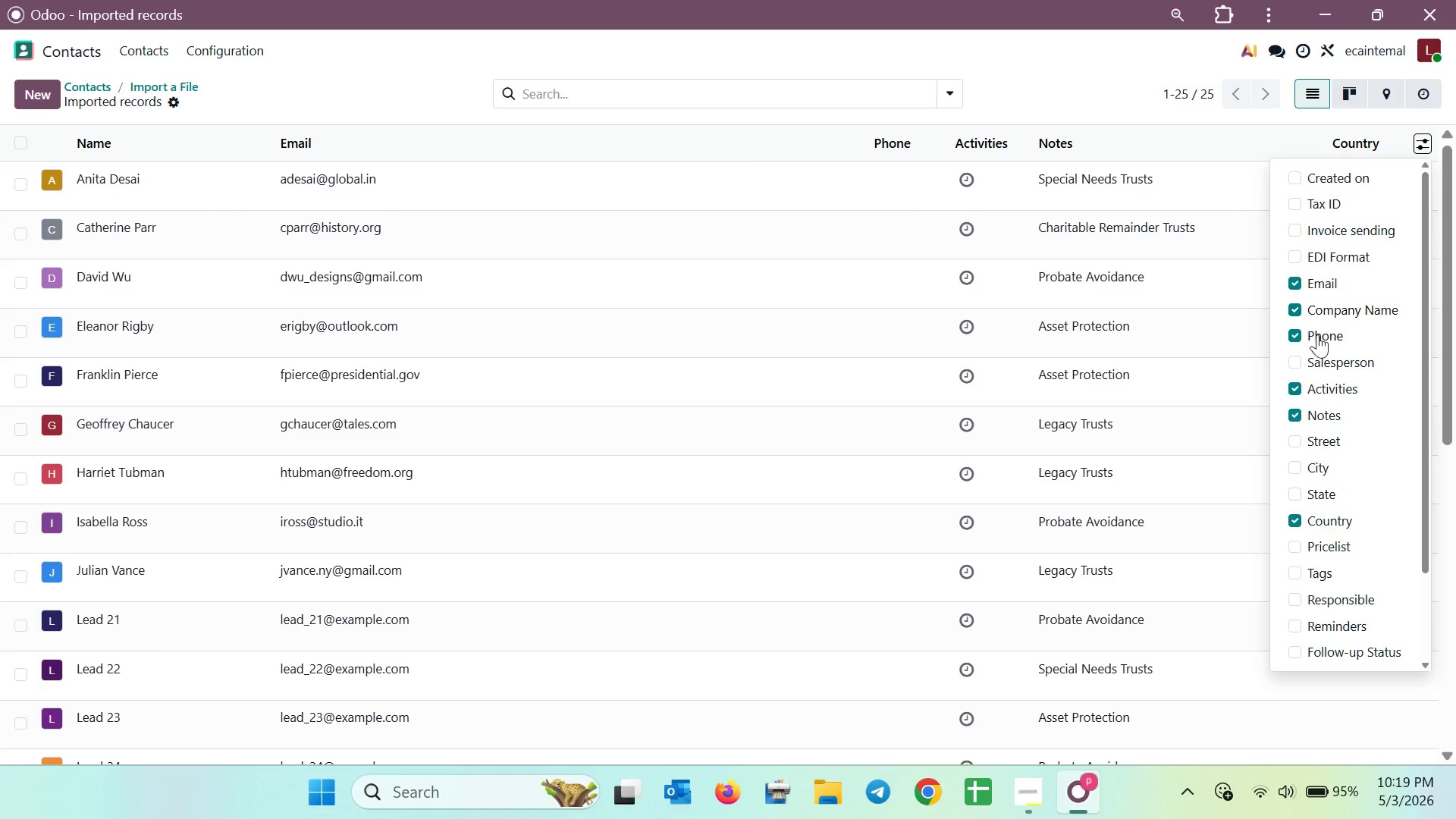 
left_click([1287, 303])
 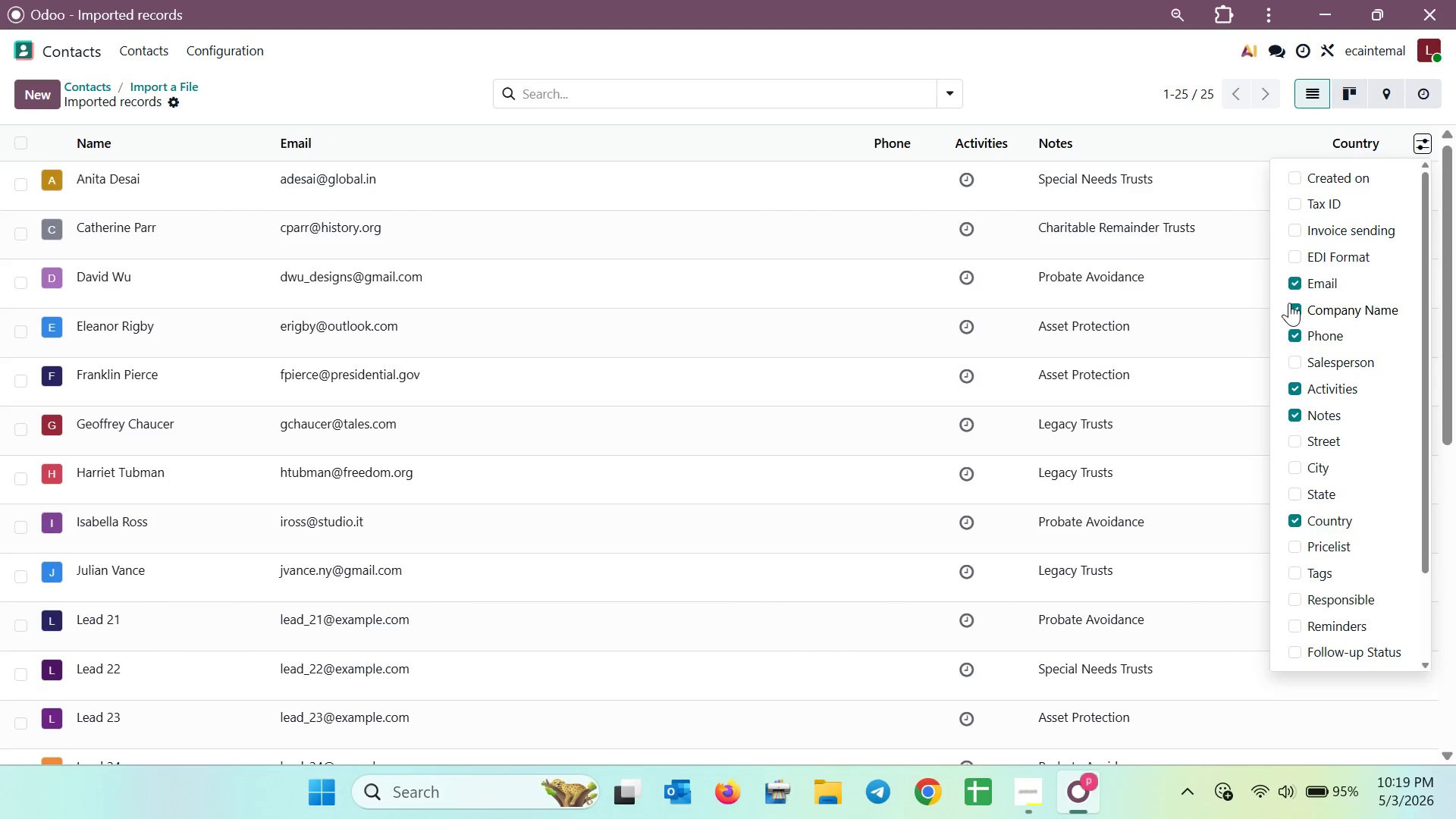 
wait(5.58)
 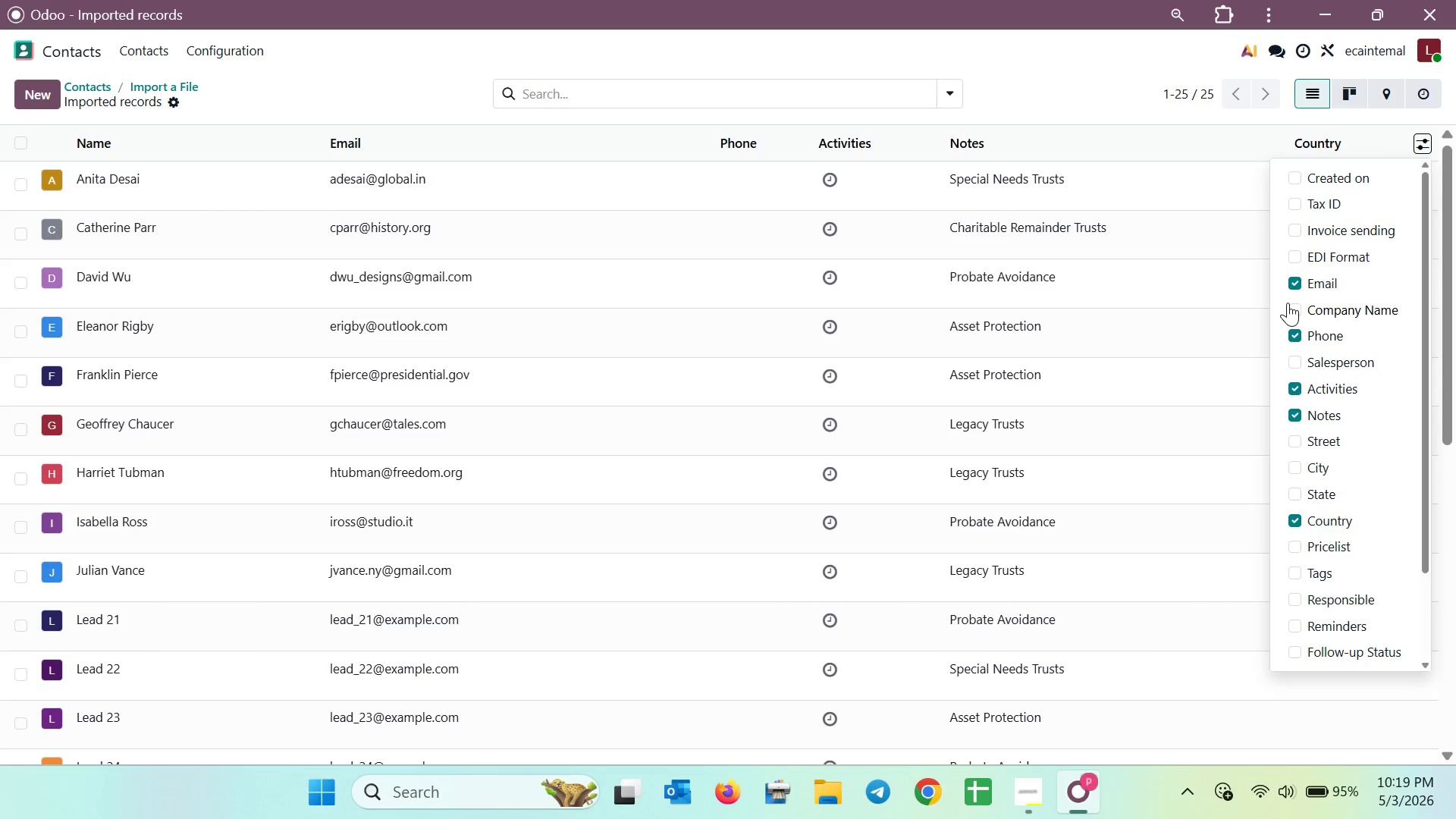 
left_click([1302, 329])
 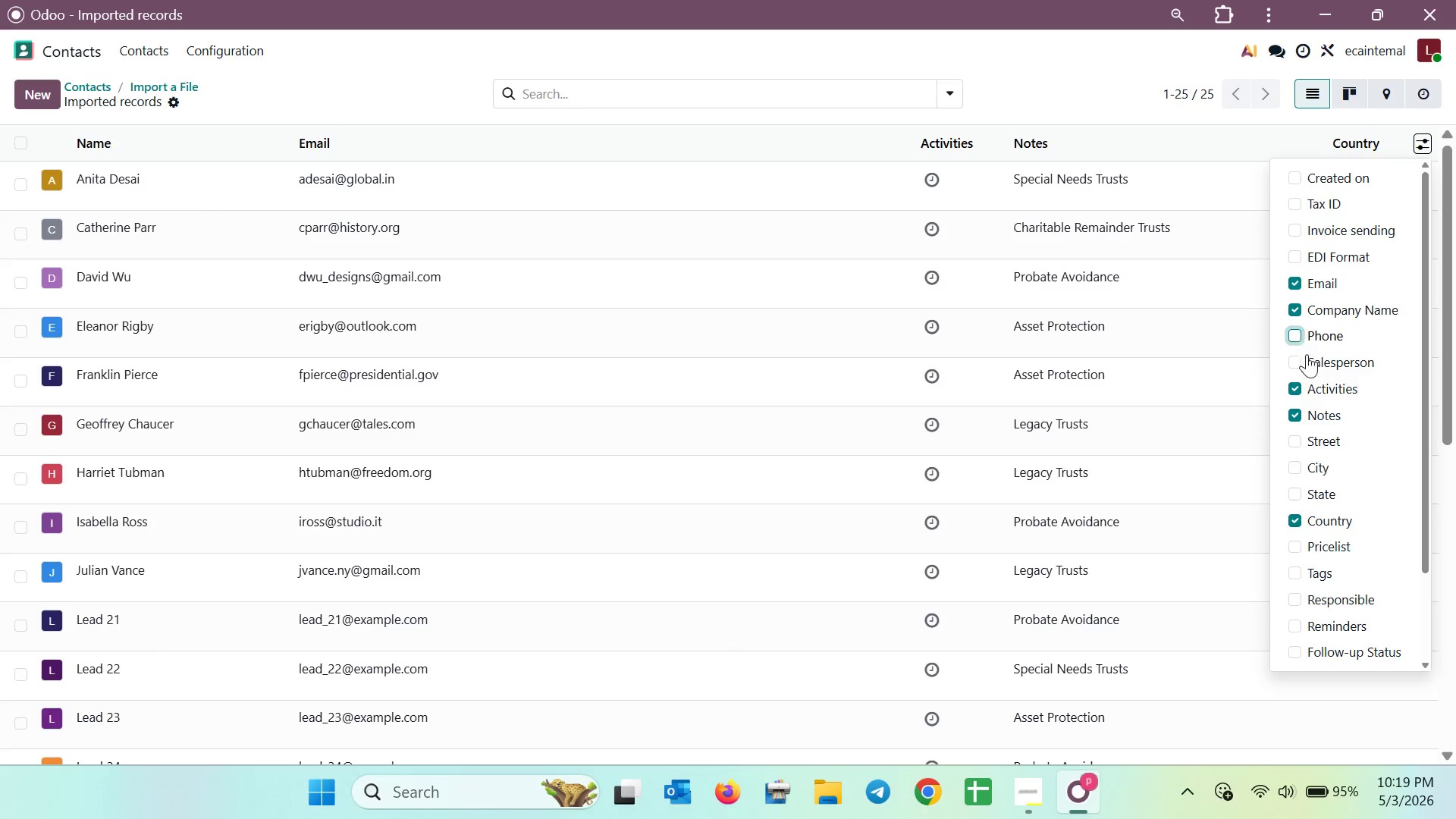 
left_click([1306, 386])
 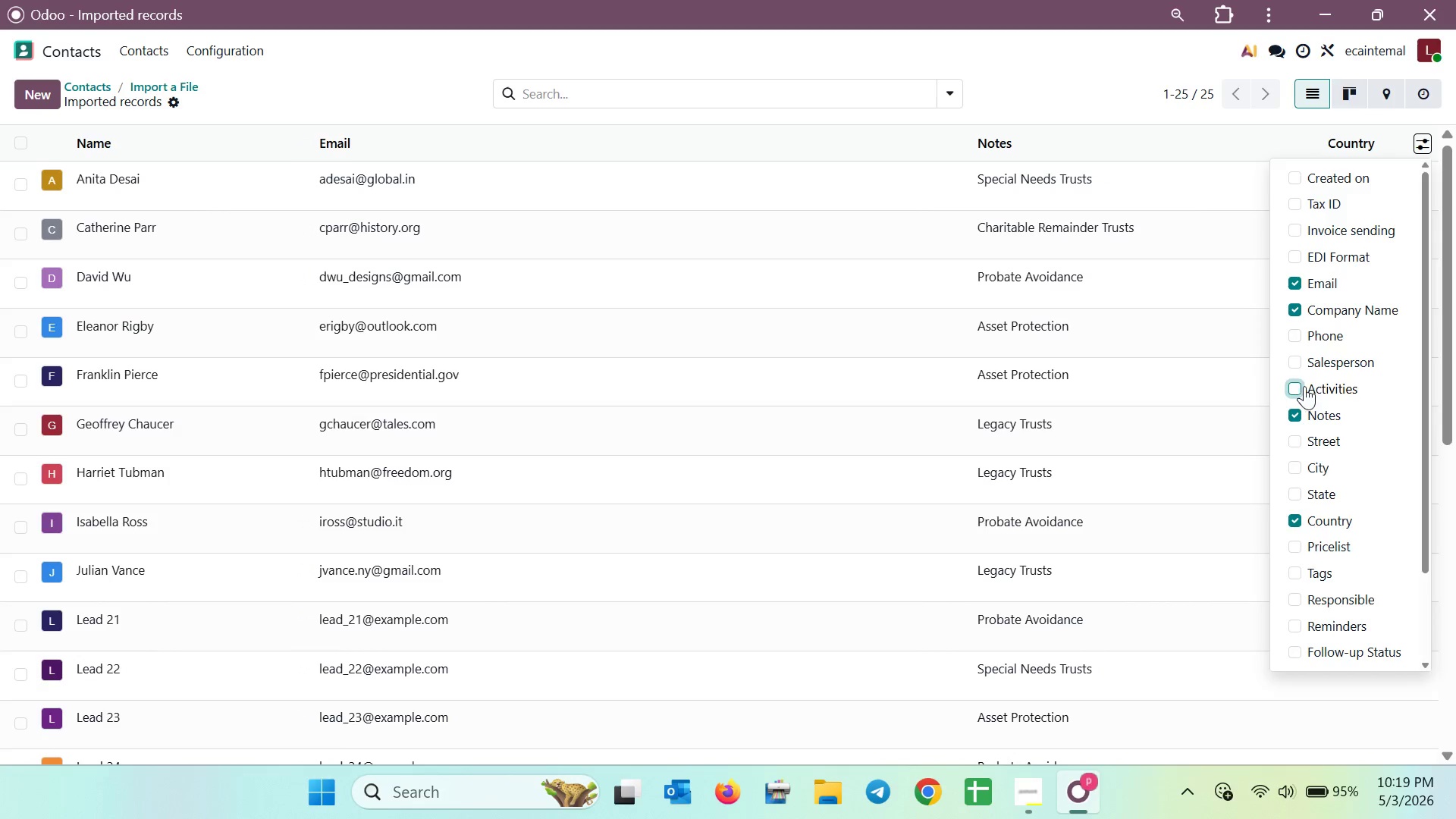 
left_click([1291, 522])
 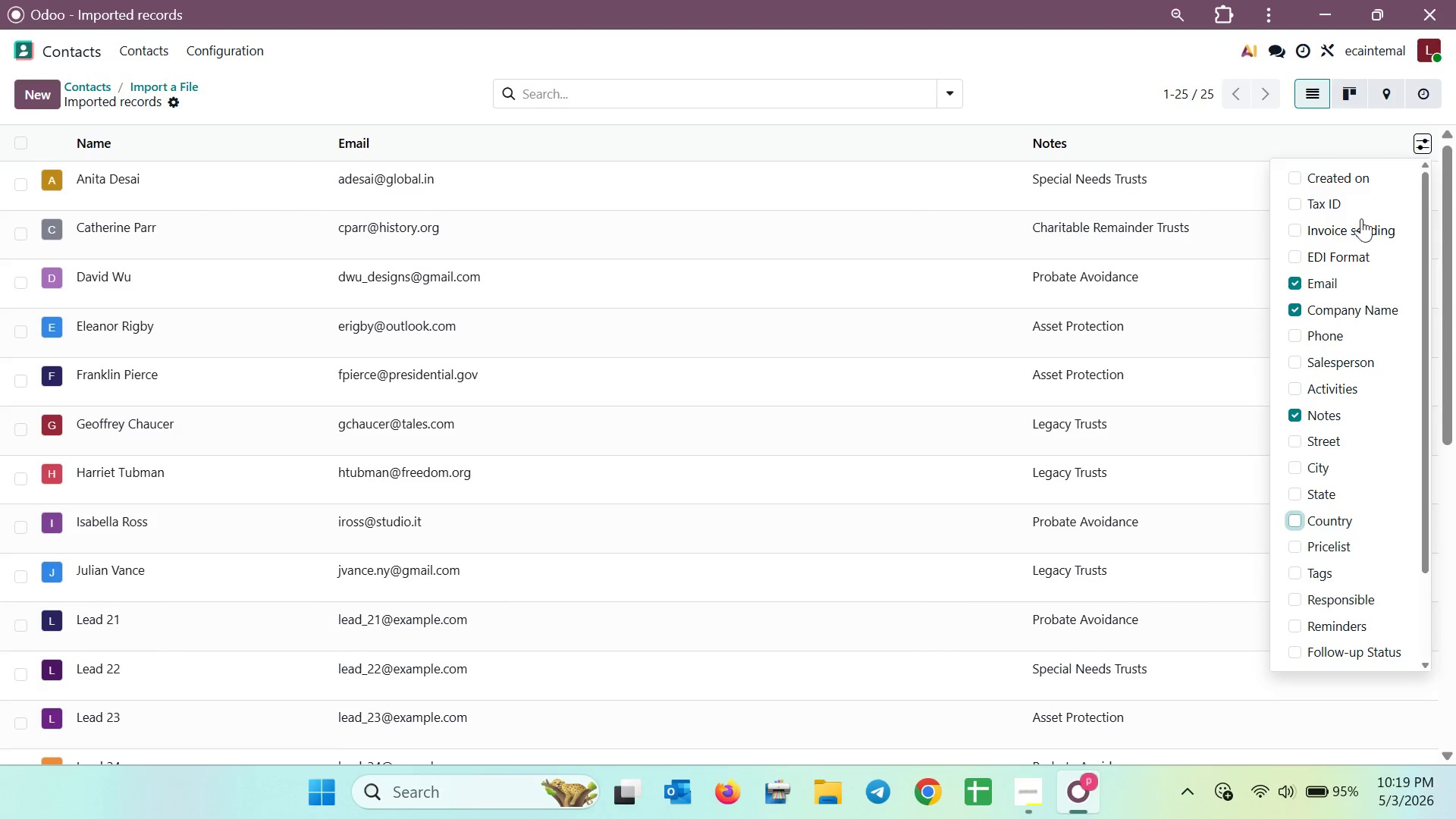 
left_click([1240, 136])
 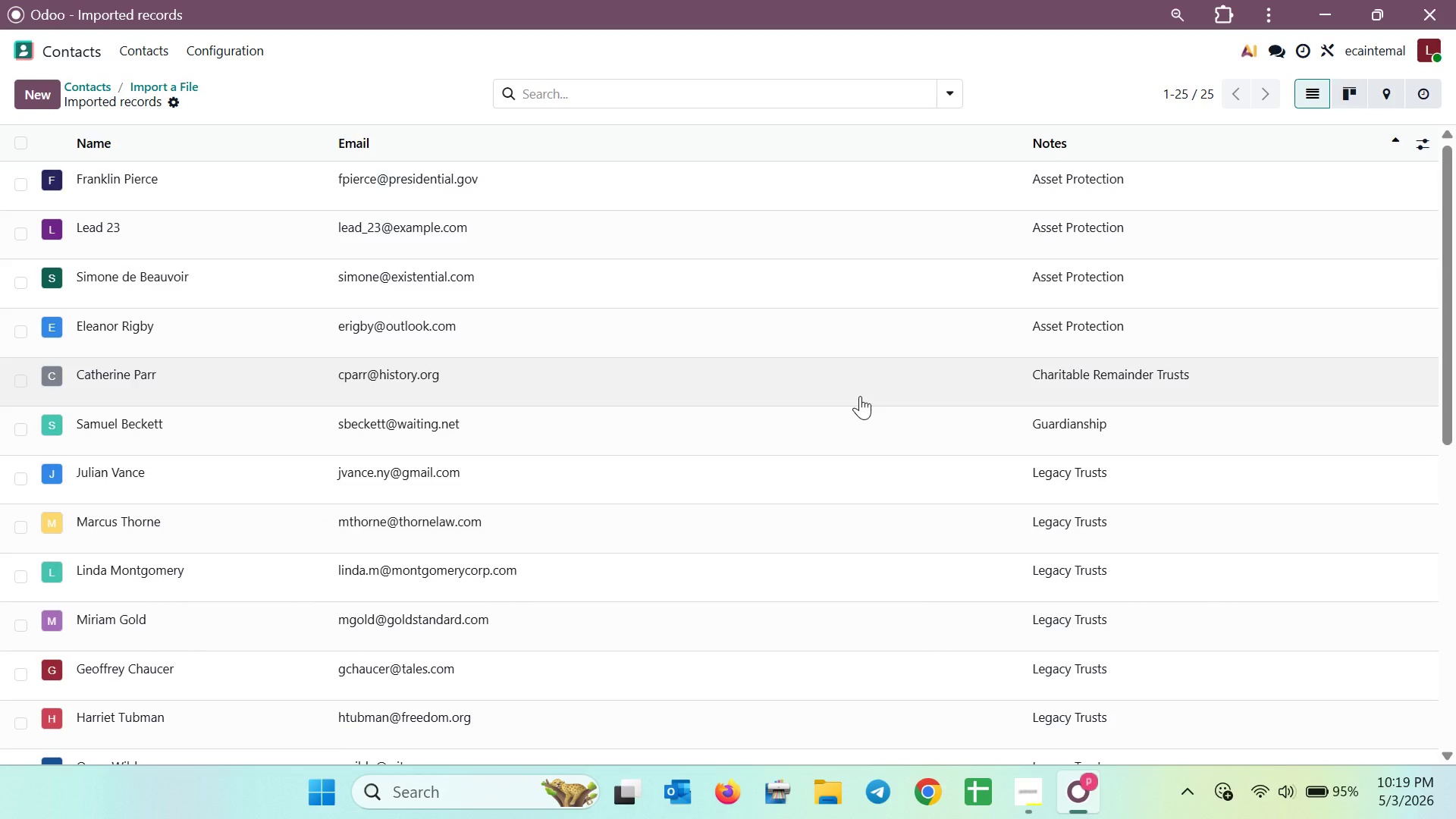 
wait(13.8)
 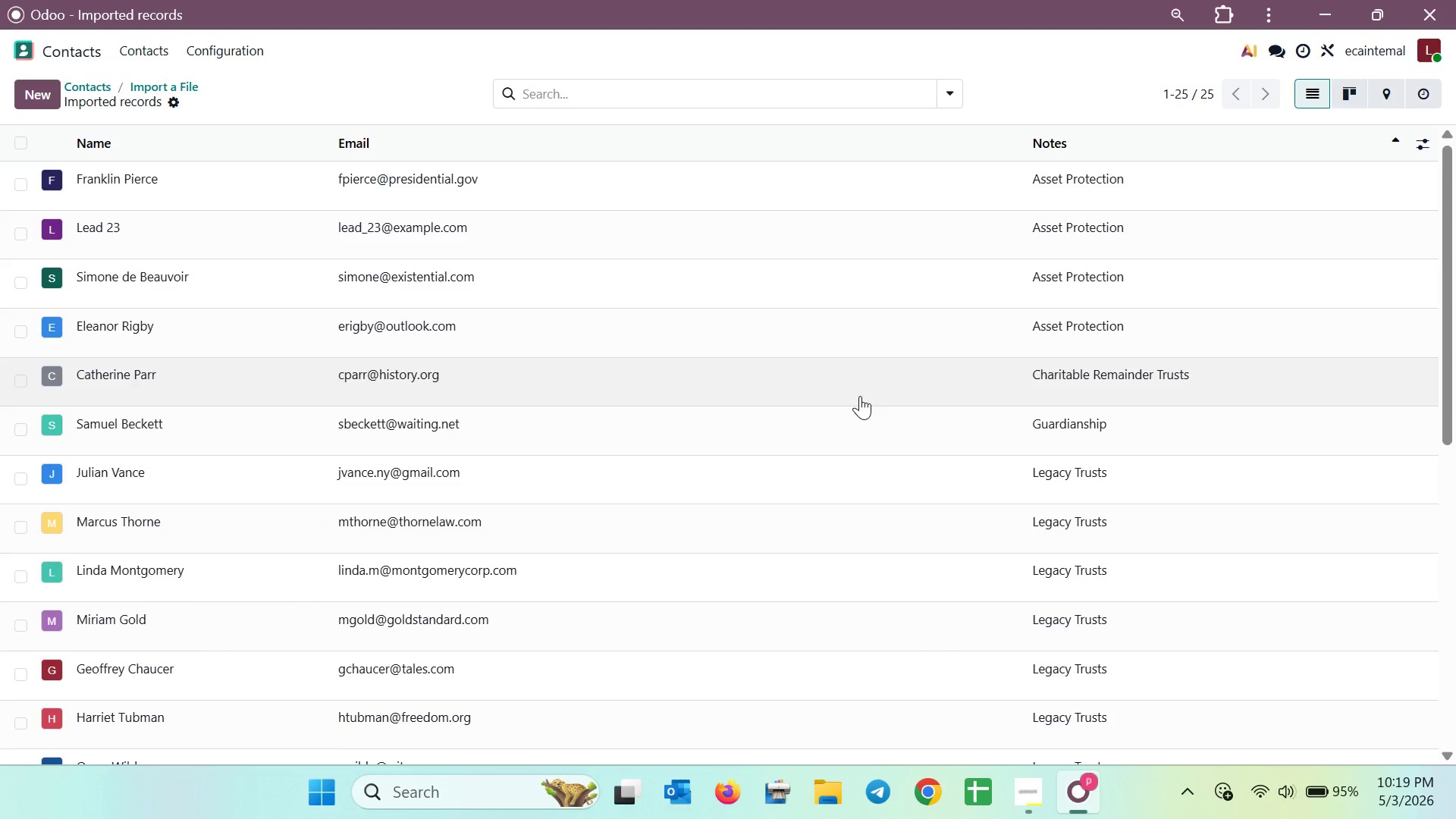 
scroll: coordinate [459, 323], scroll_direction: down, amount: 1.0
 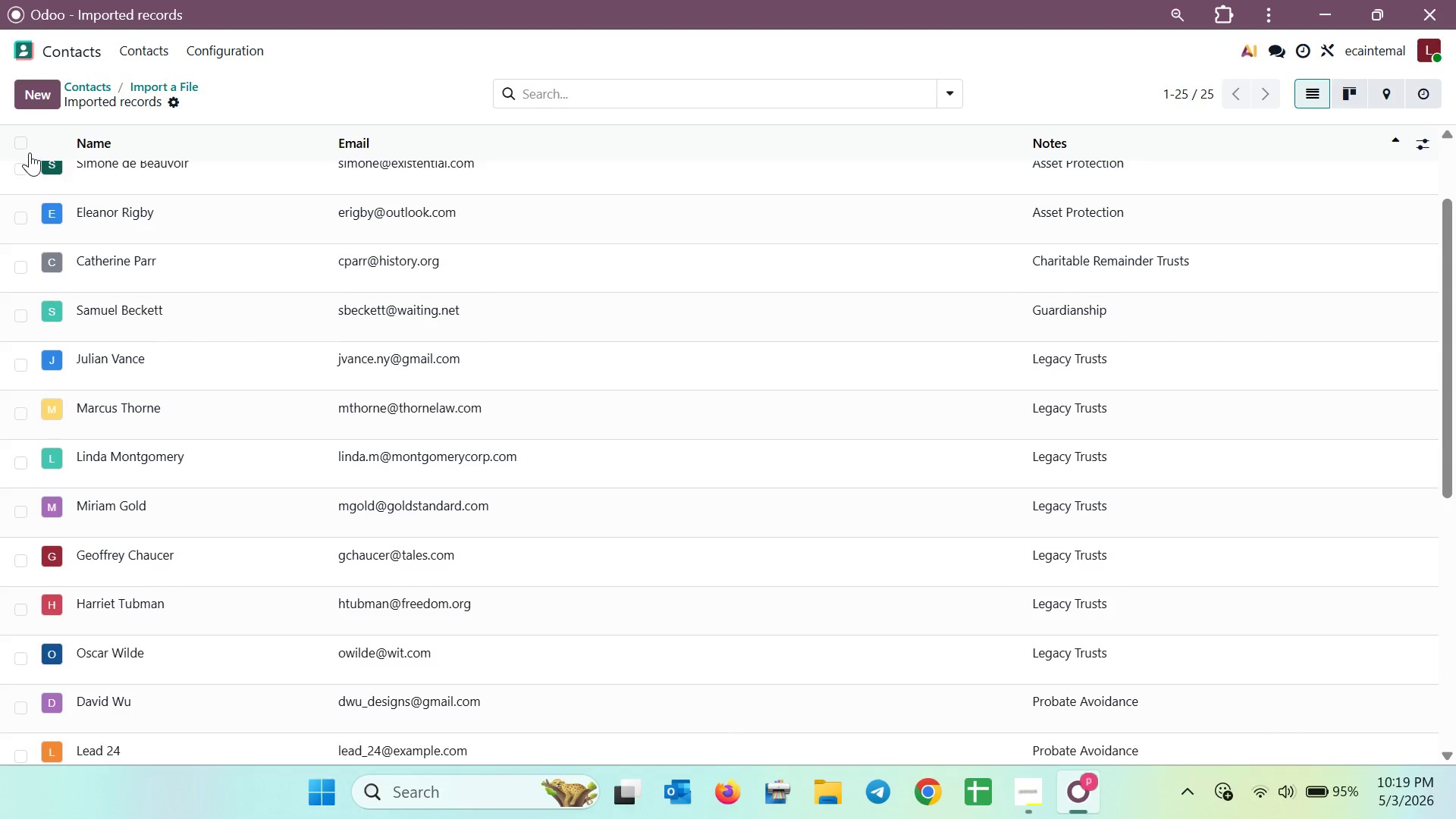 
left_click([28, 149])
 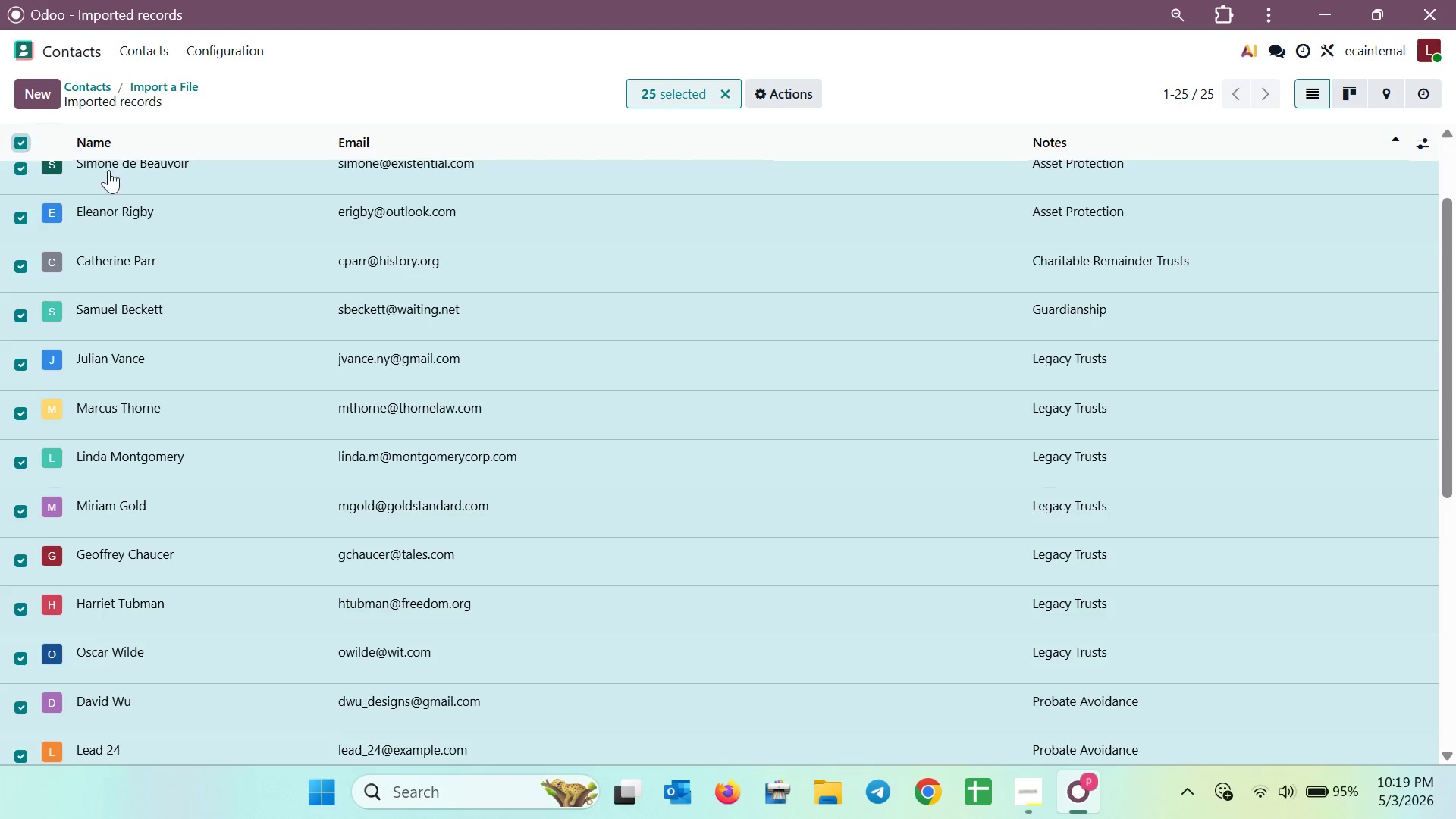 
mouse_move([548, 199])
 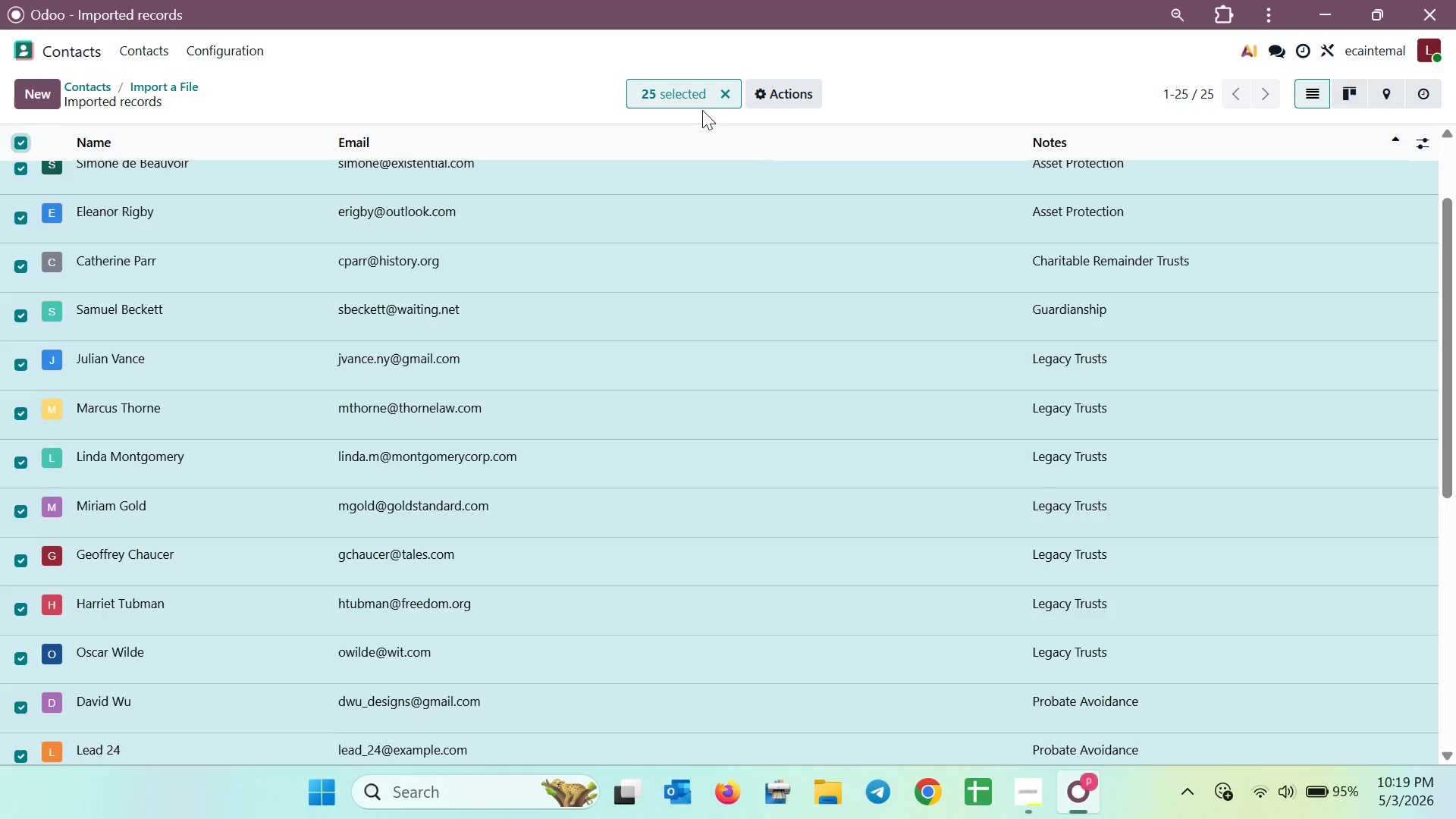 
left_click([721, 96])
 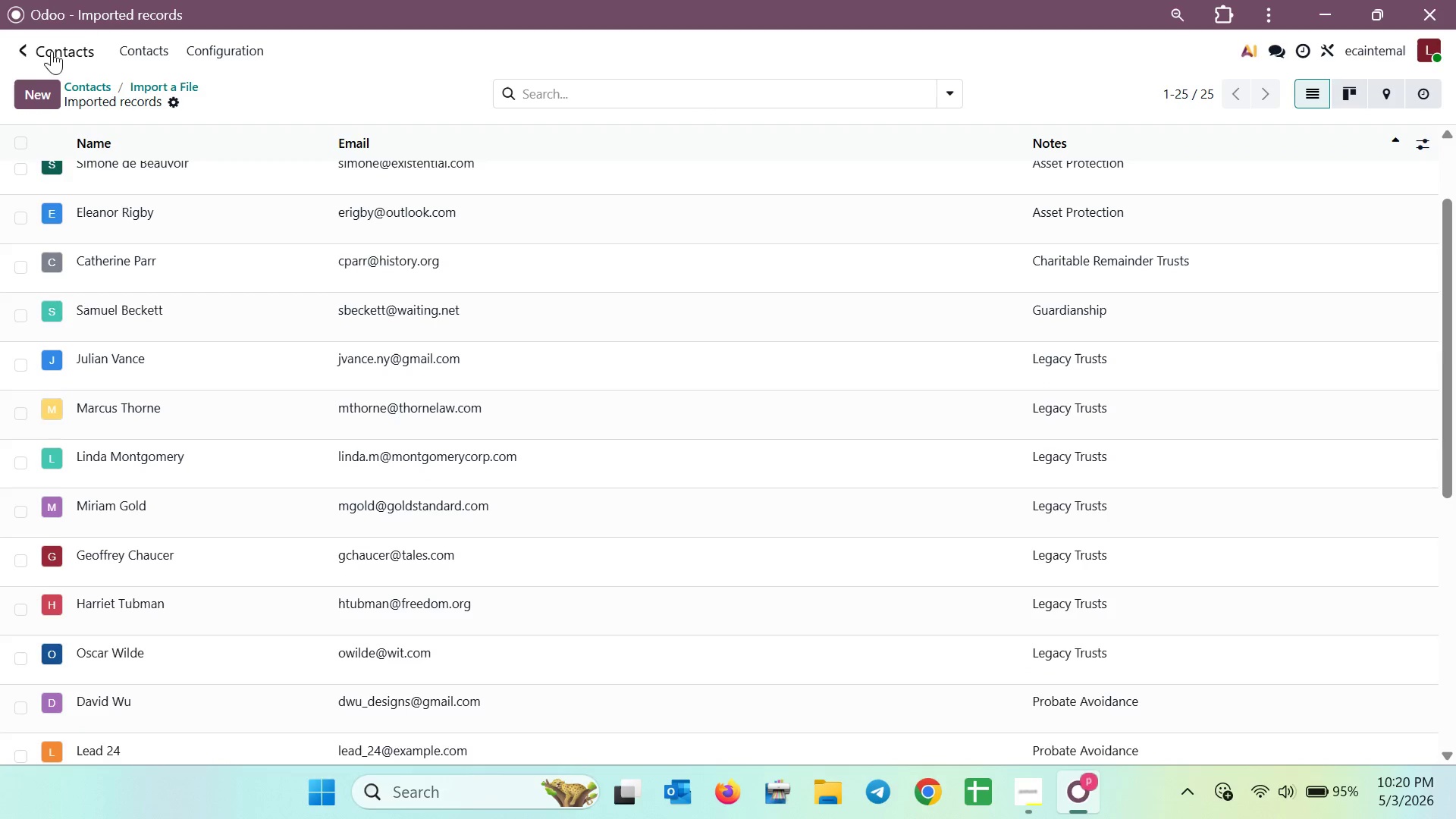 
left_click([36, 49])
 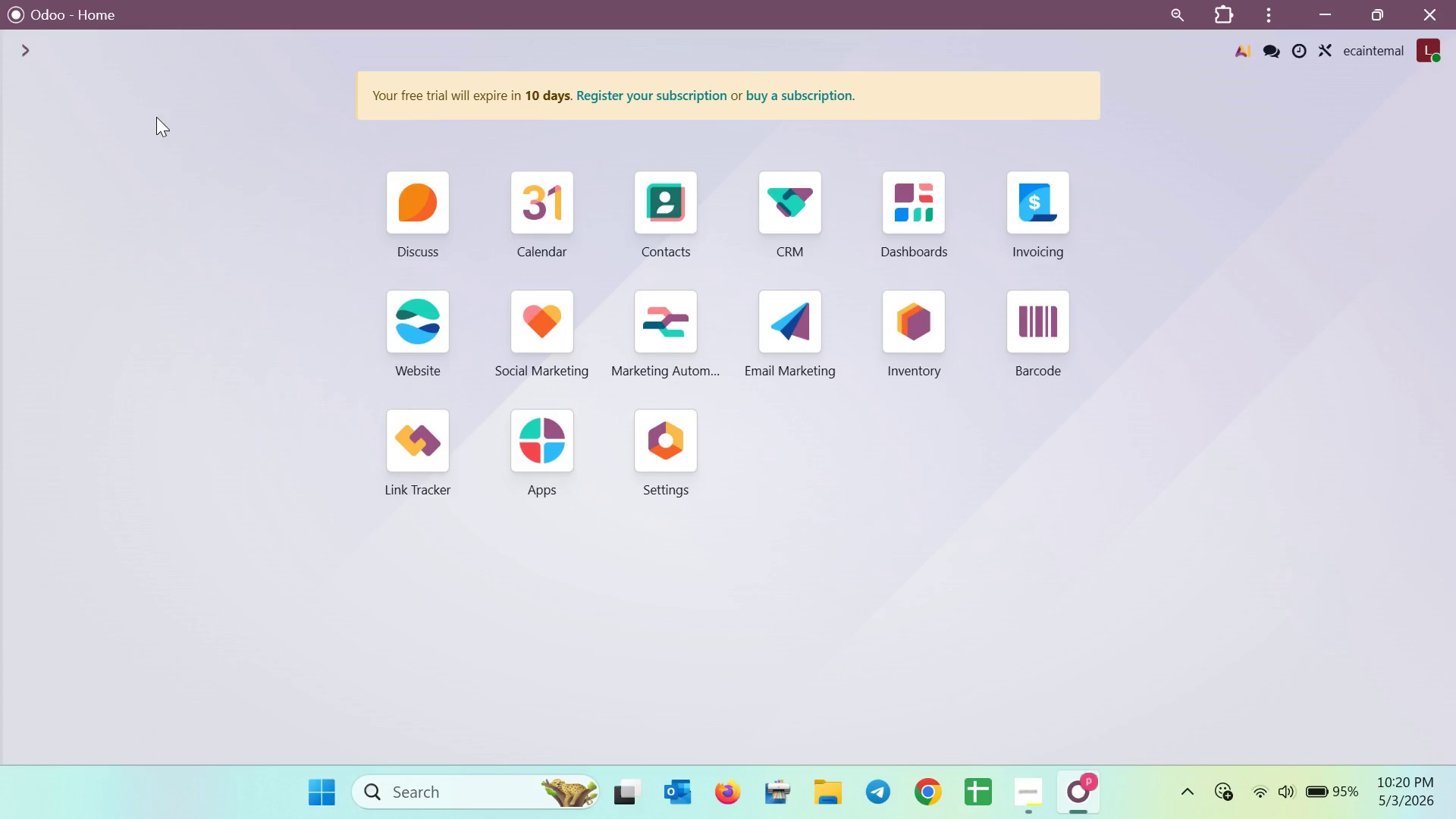 
left_click([658, 319])
 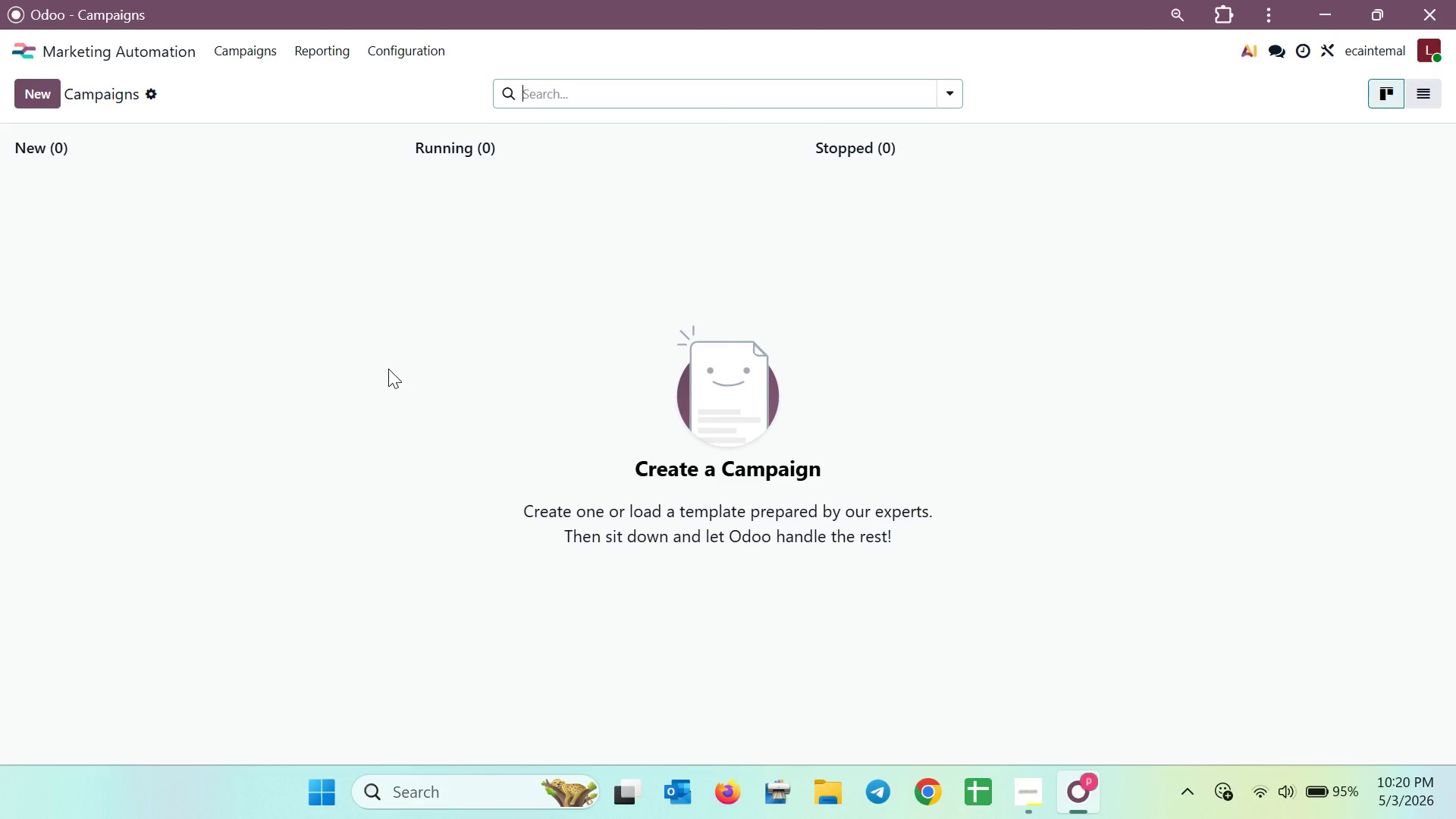 
wait(16.03)
 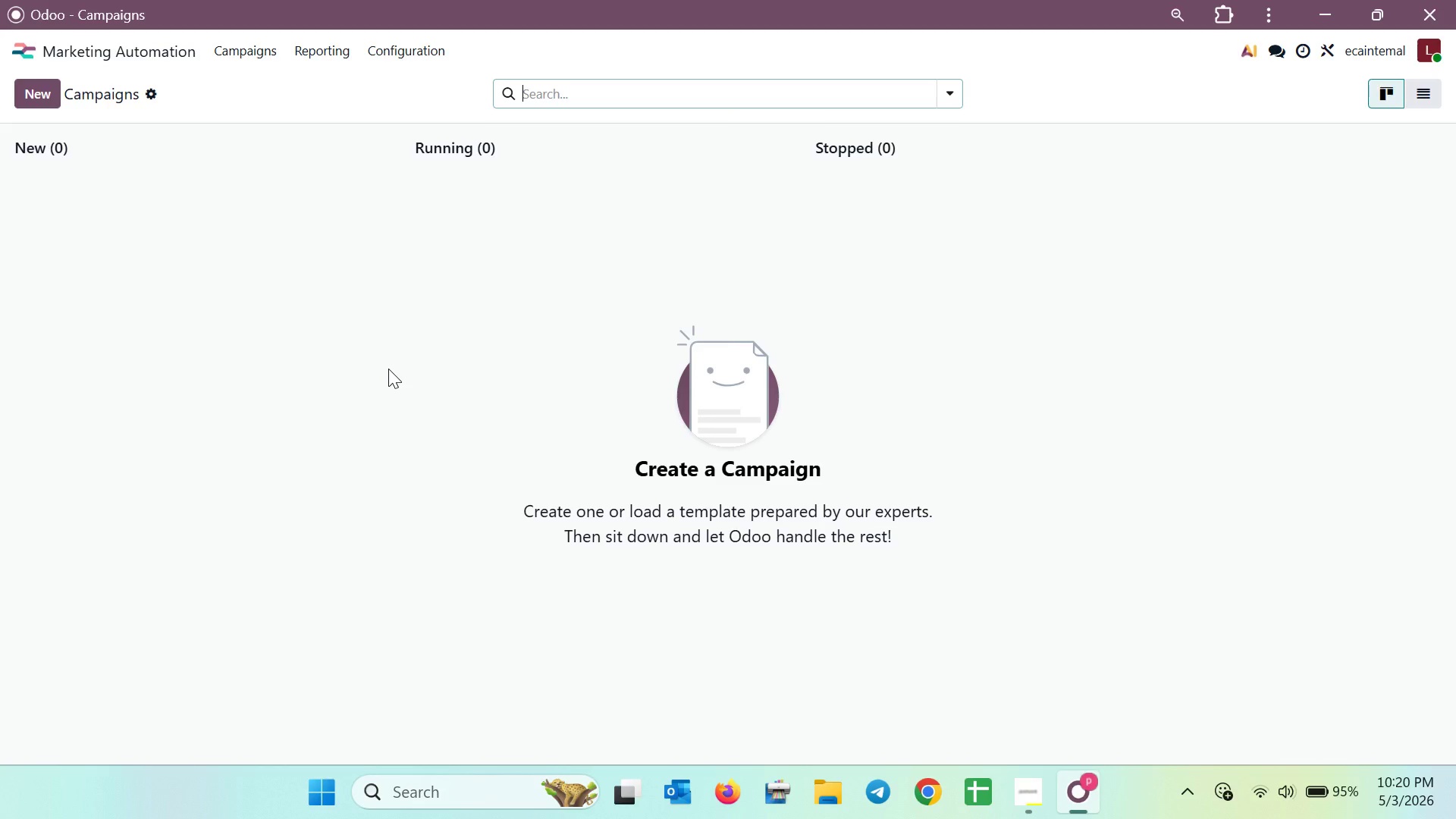 
left_click([32, 93])
 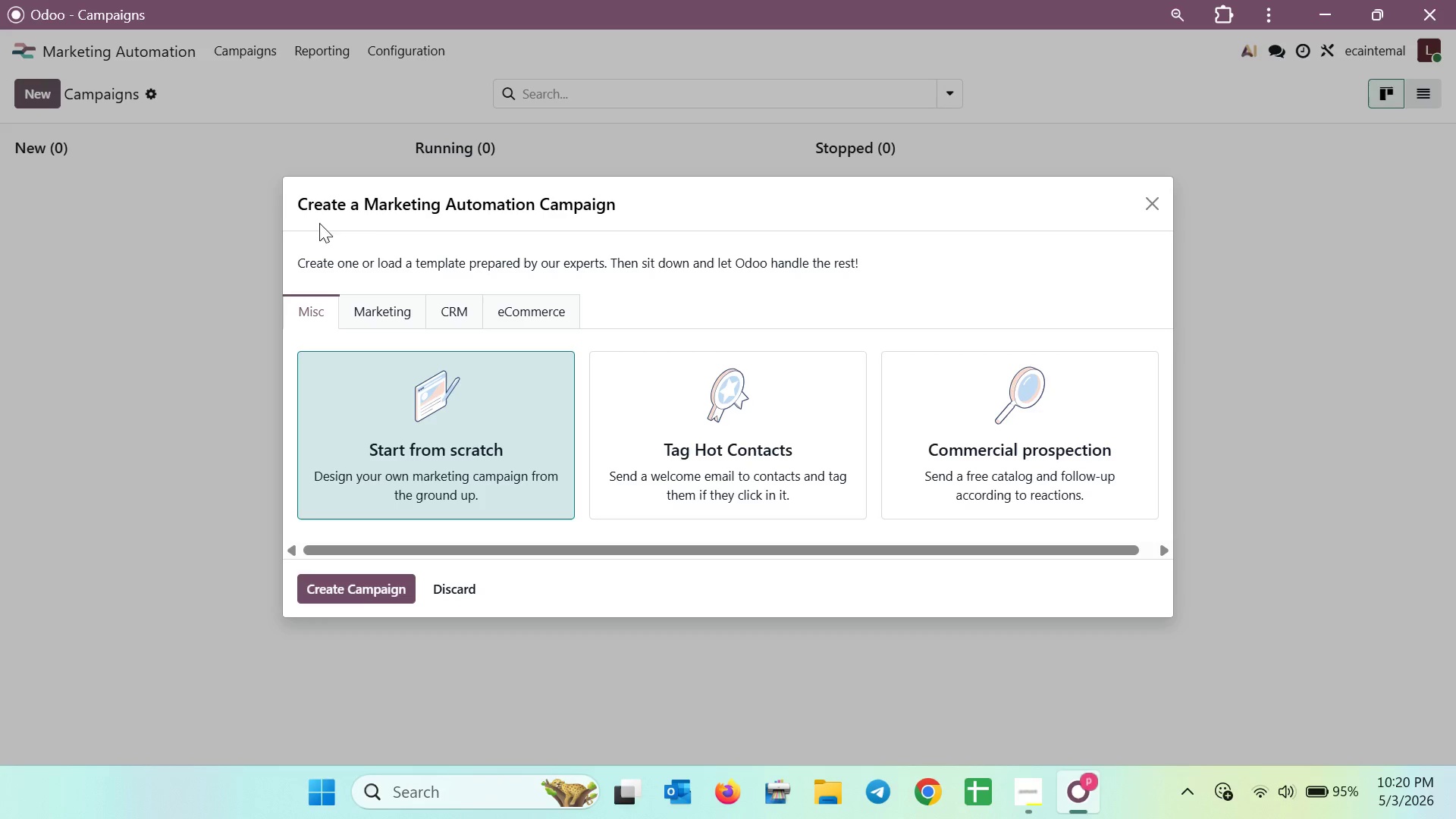 
left_click([397, 318])
 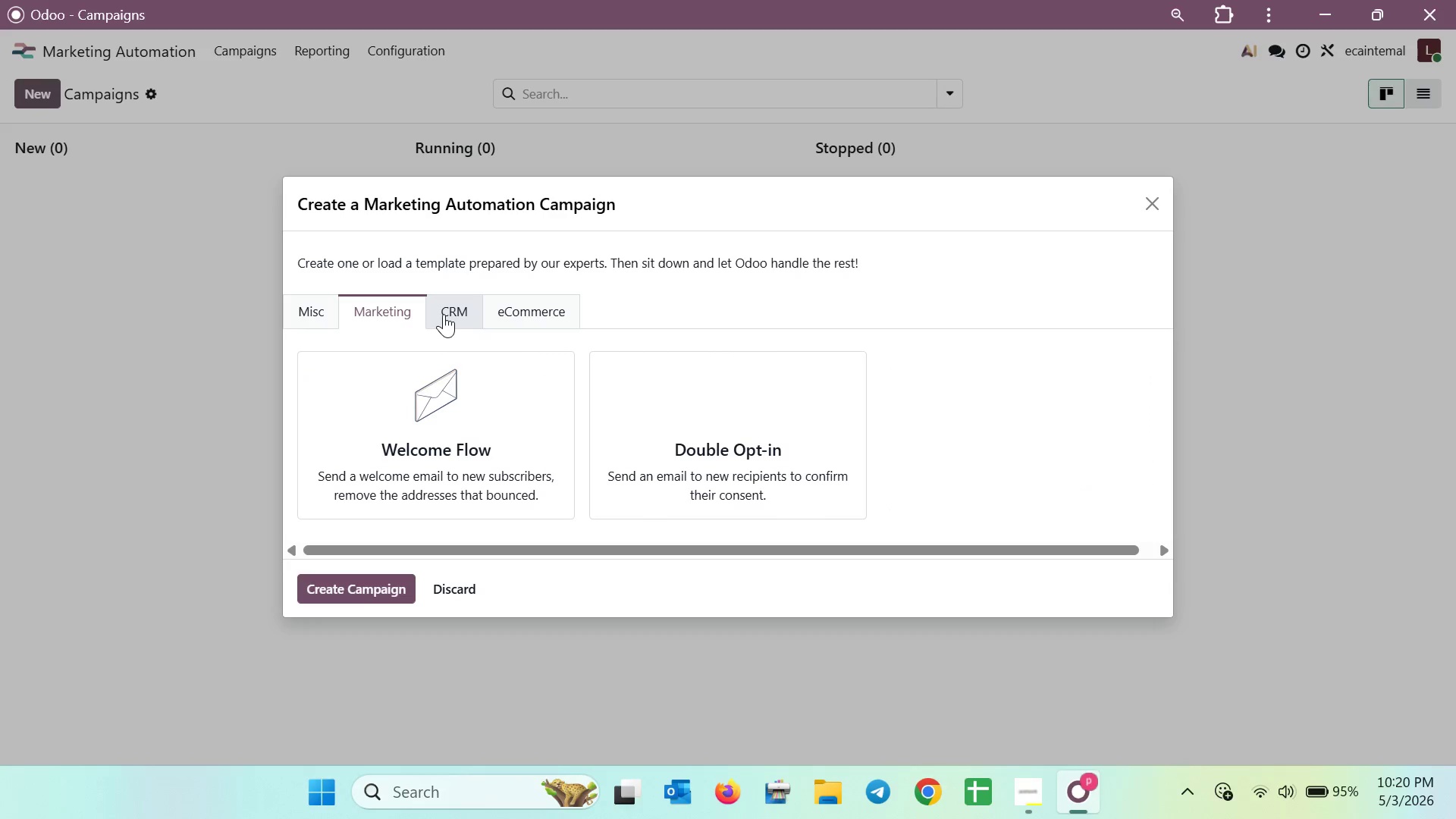 
left_click([444, 314])
 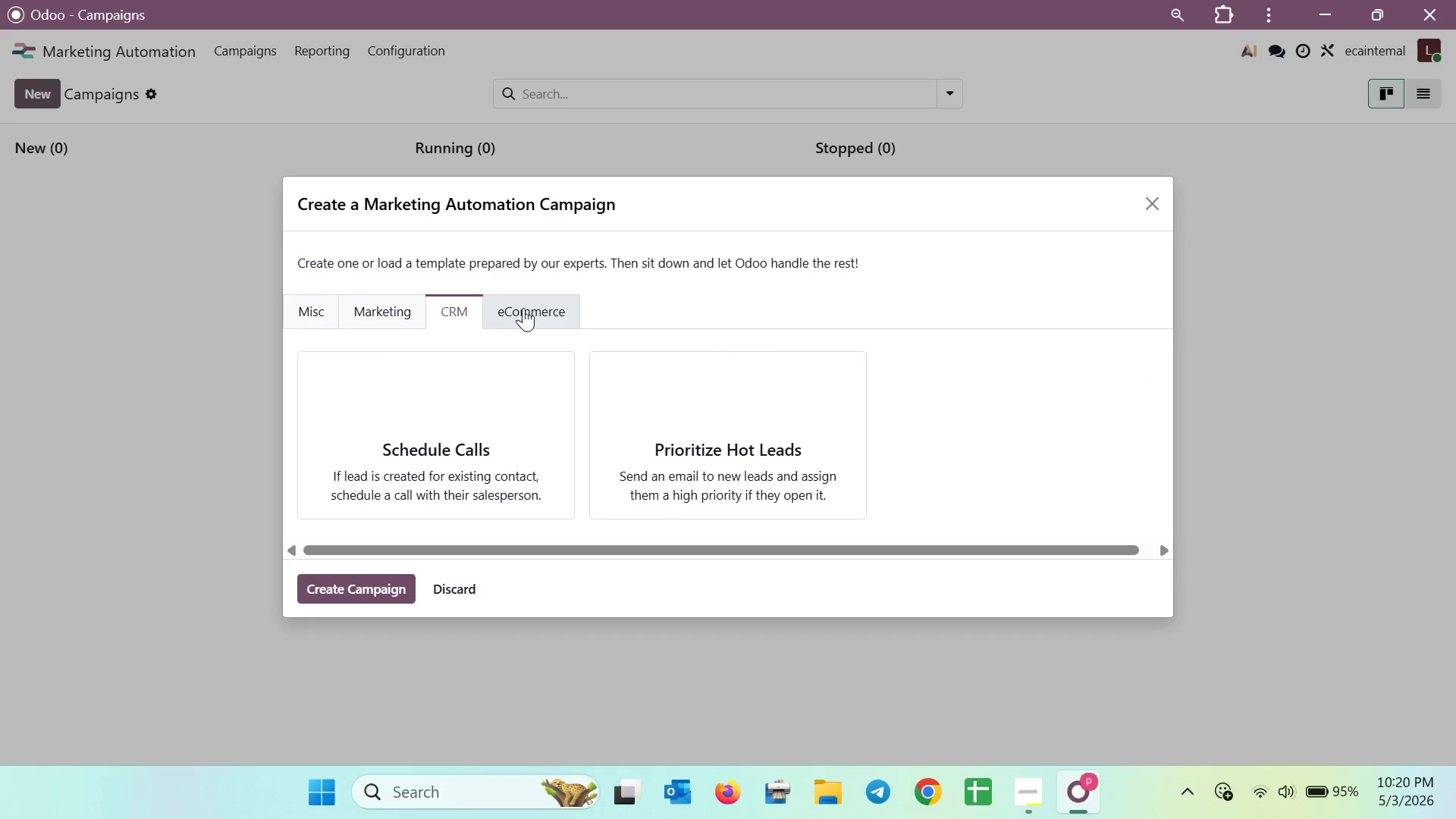 
left_click([523, 308])
 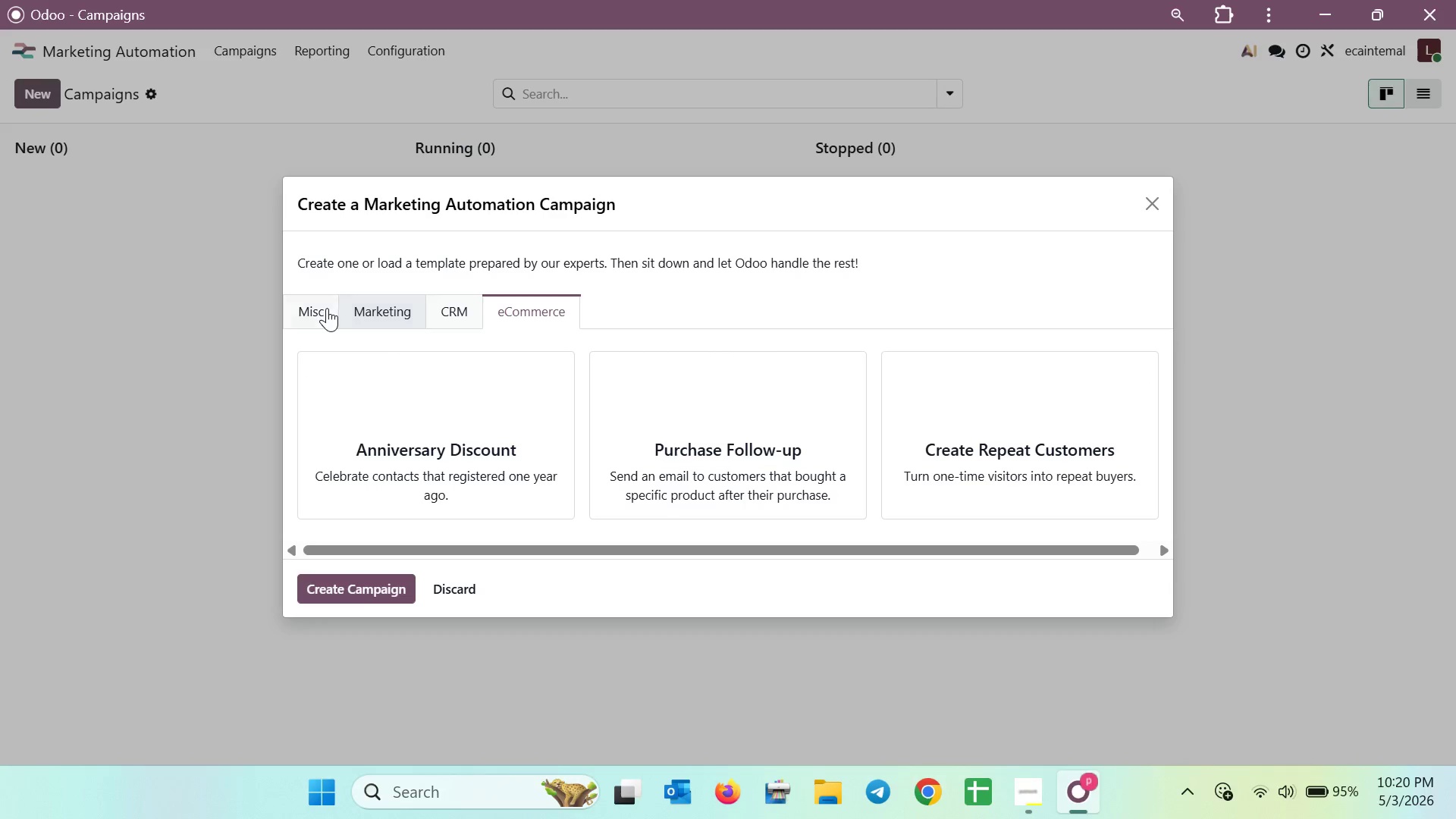 
left_click([327, 308])
 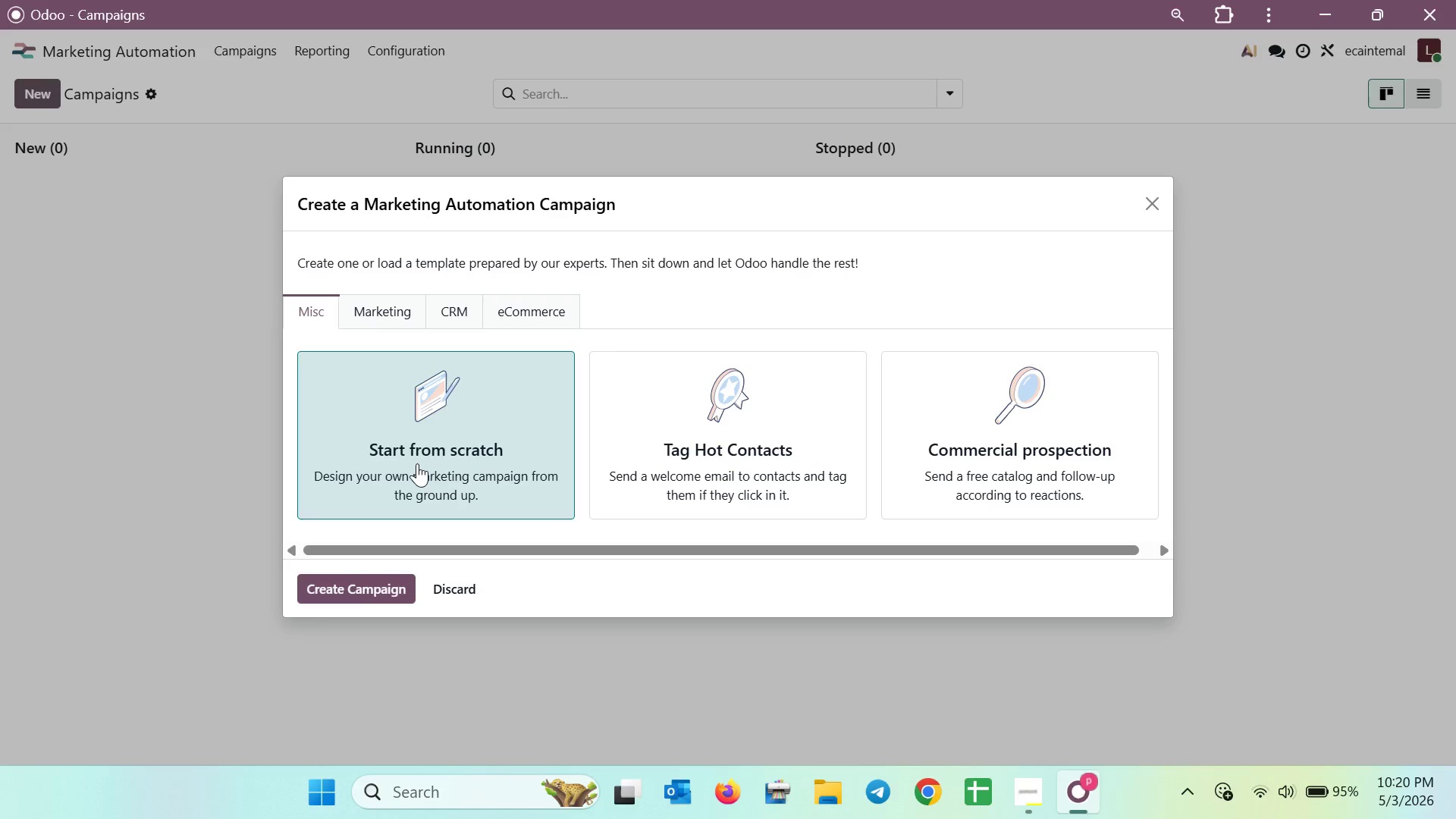 
left_click([417, 463])
 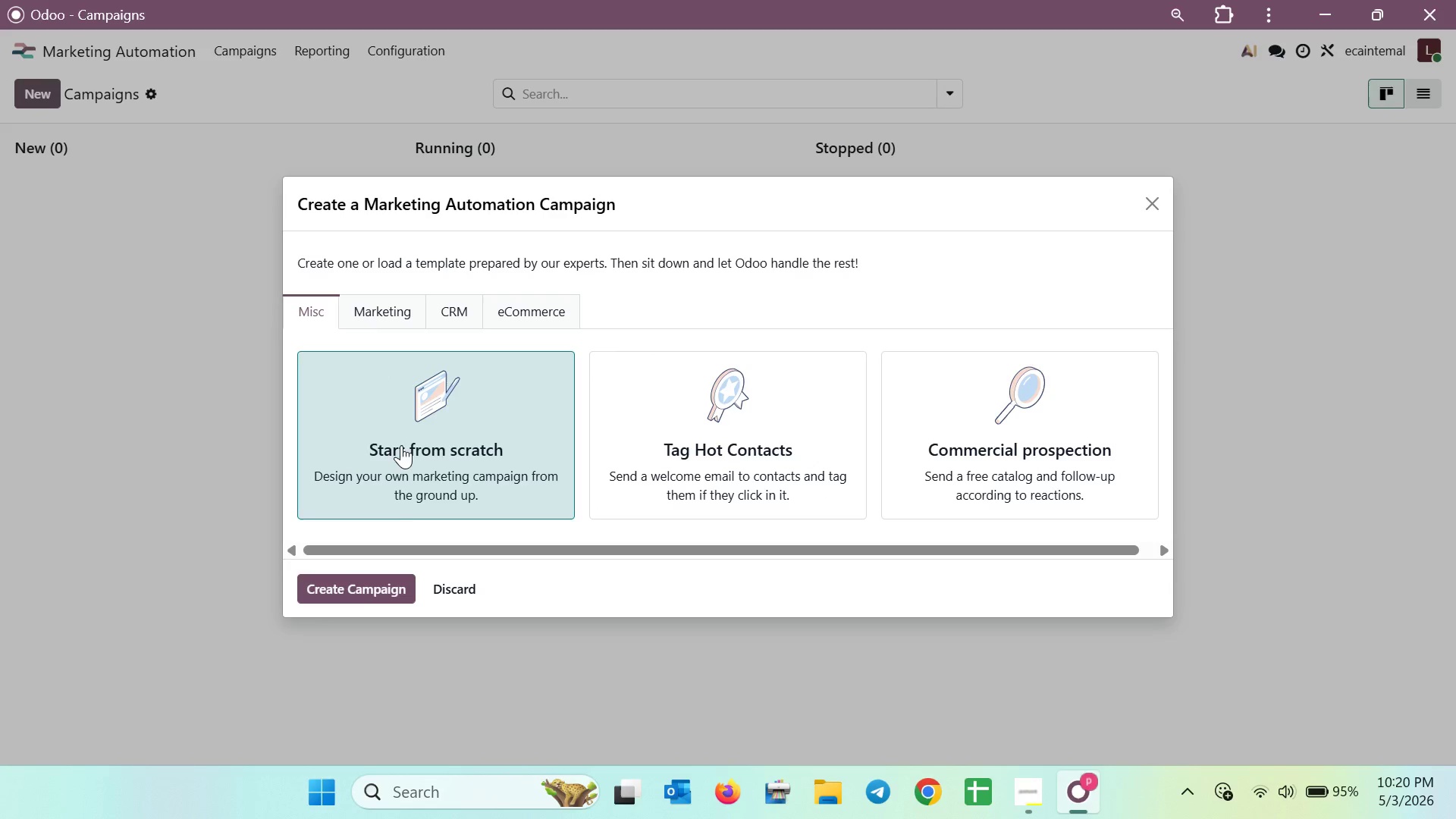 
wait(6.91)
 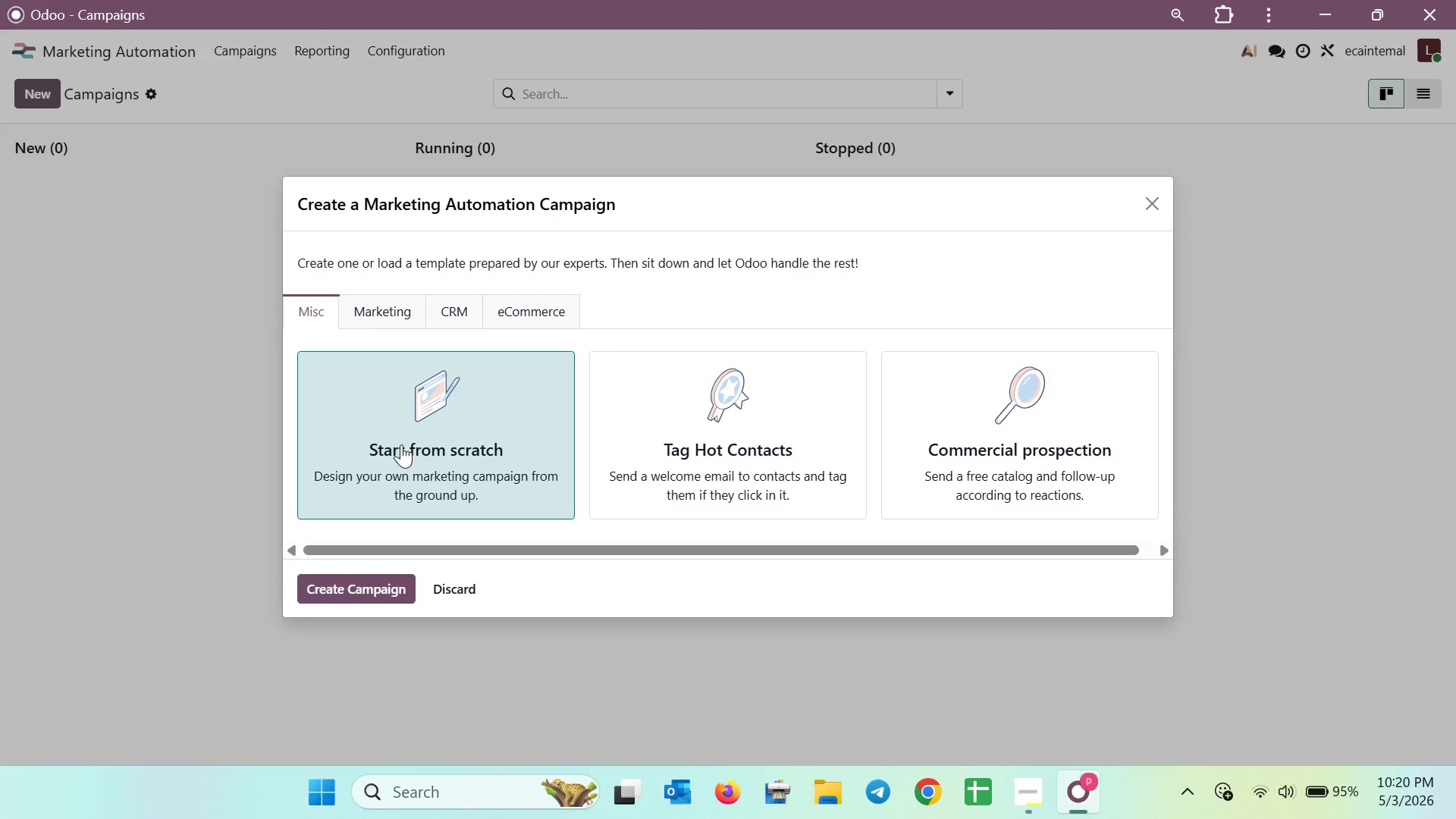 
left_click([372, 583])
 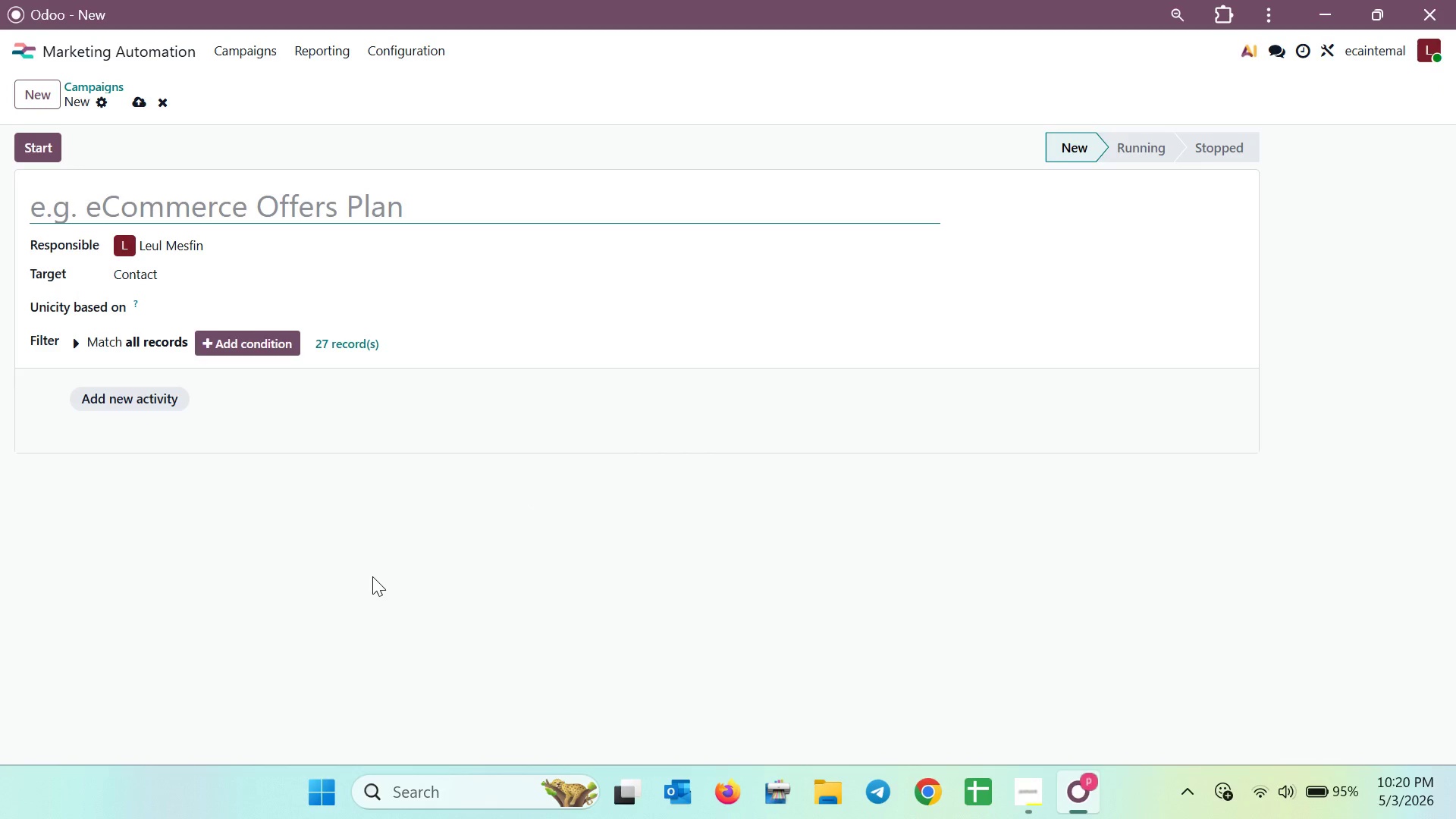 
wait(5.53)
 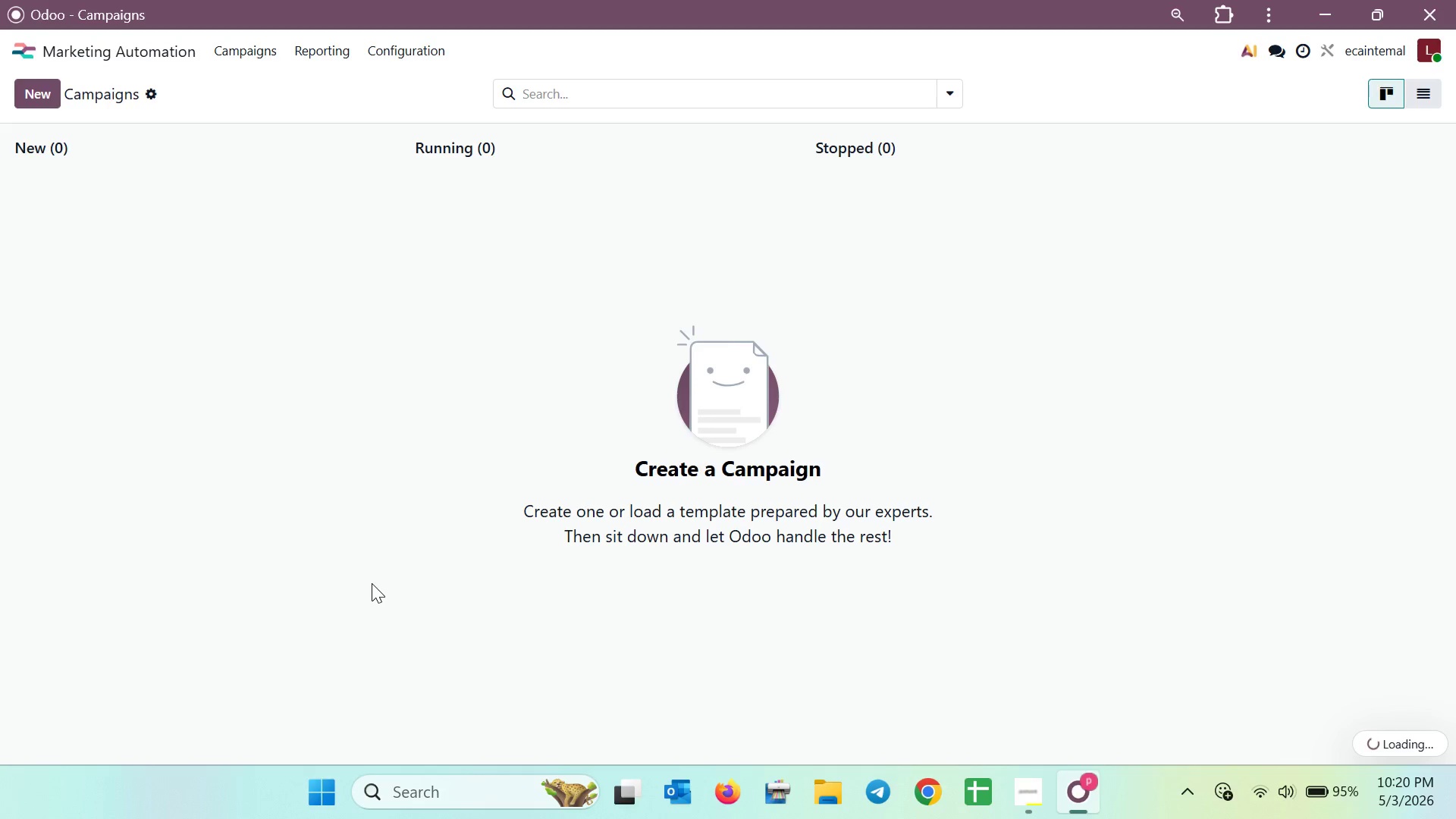 
key(Shift+E)
 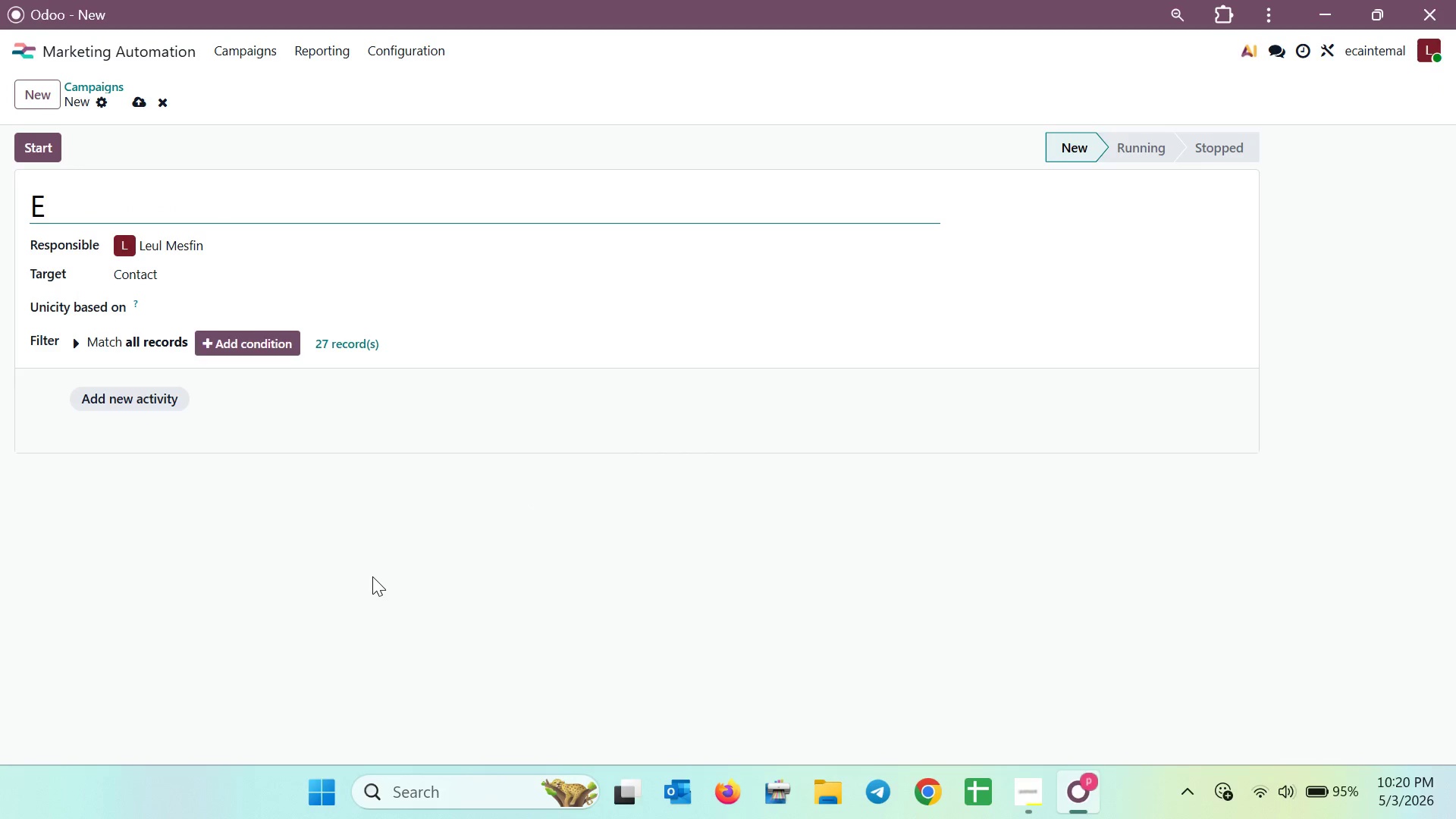 
wait(6.97)
 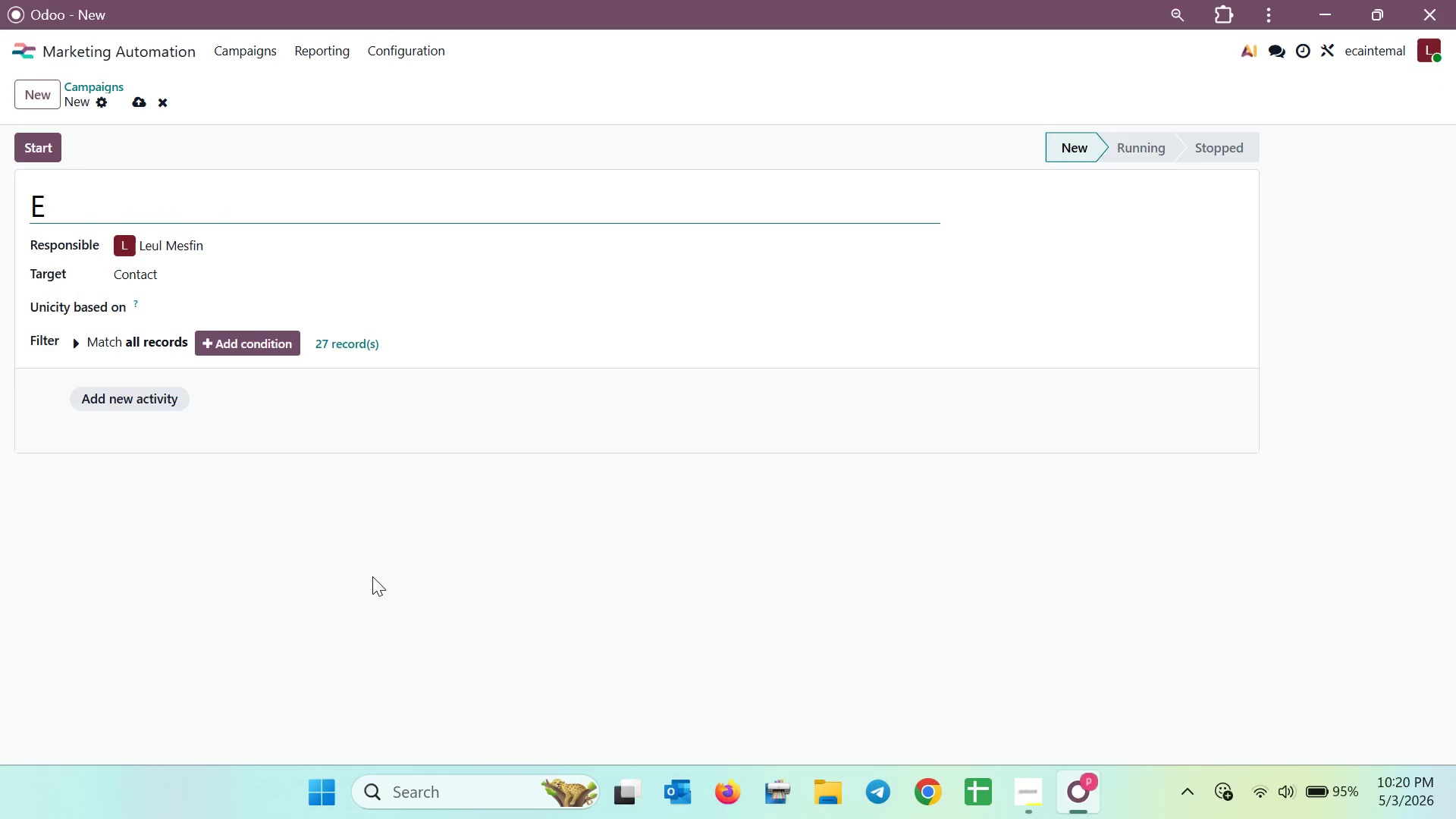 
key(S)
 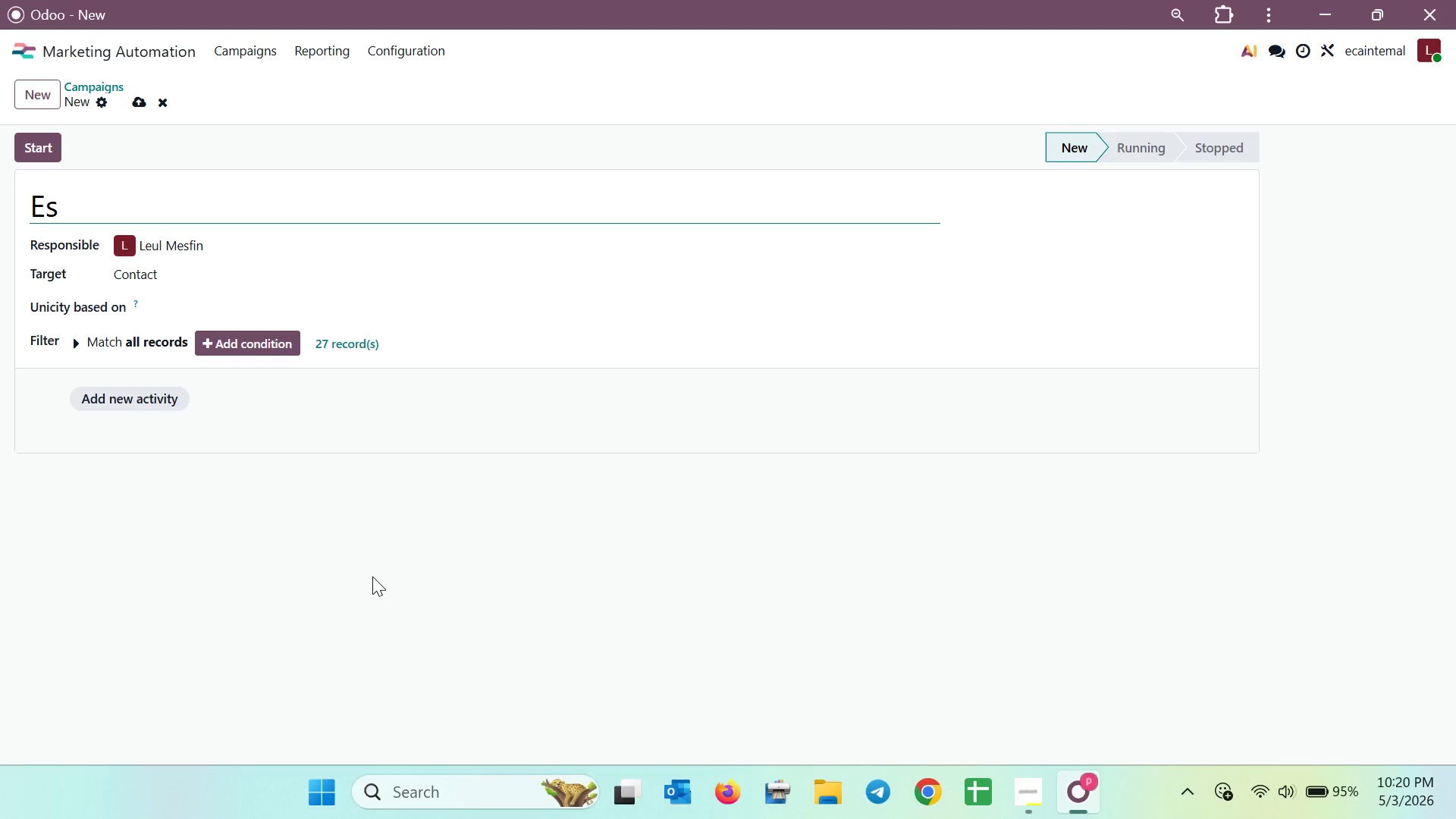 
wait(5.11)
 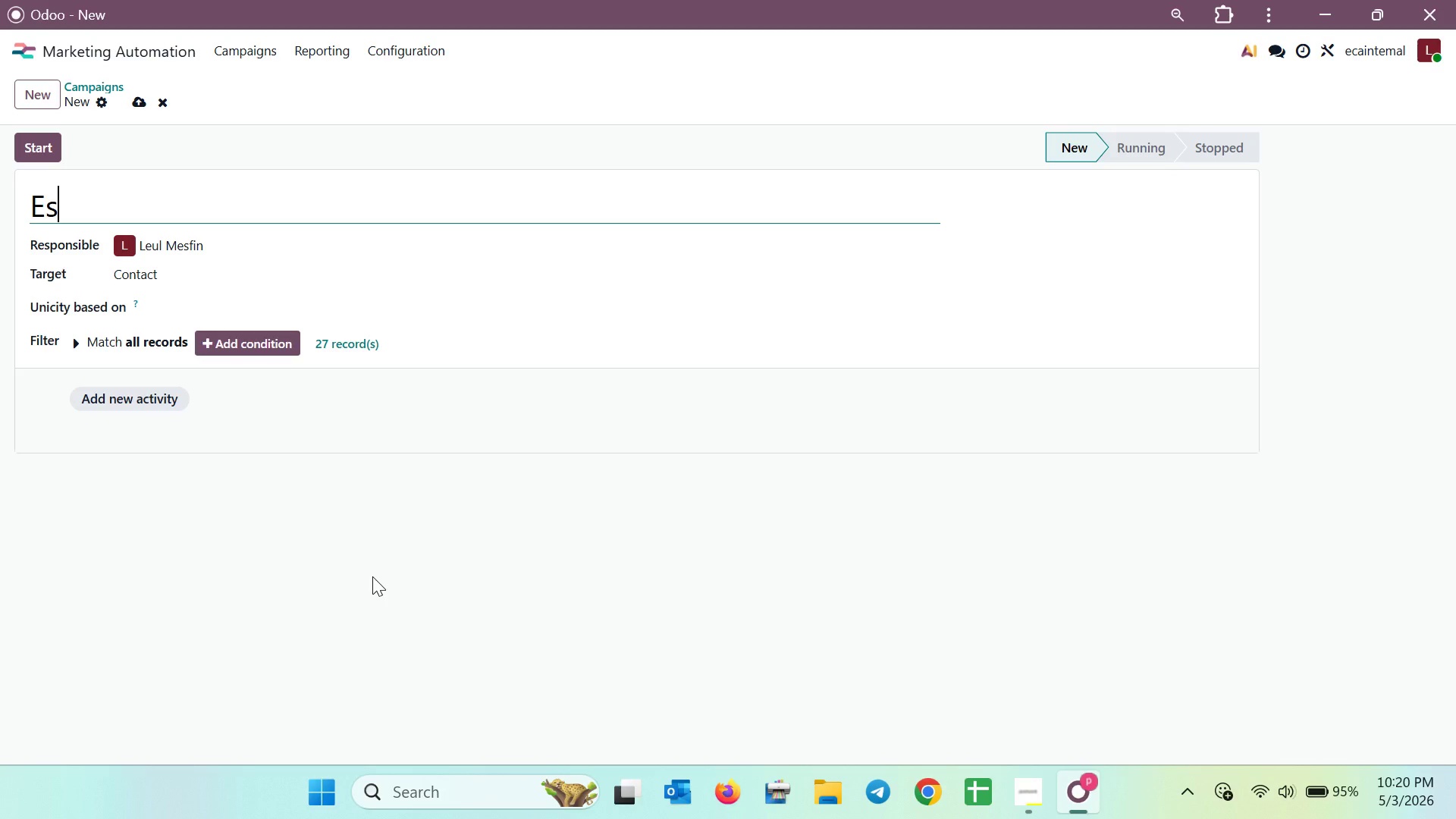 
type(tate)
 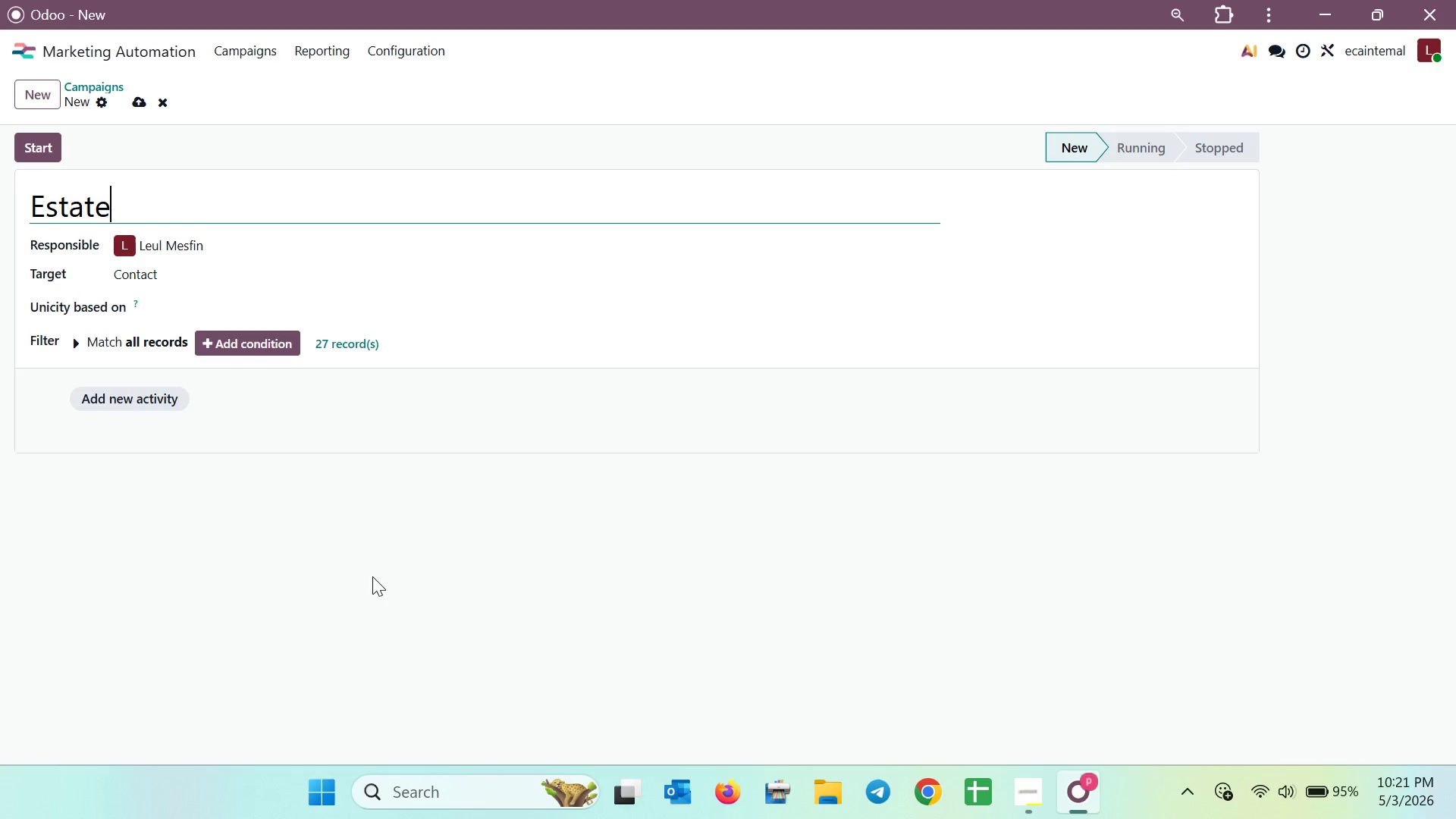 
type( Pla)
 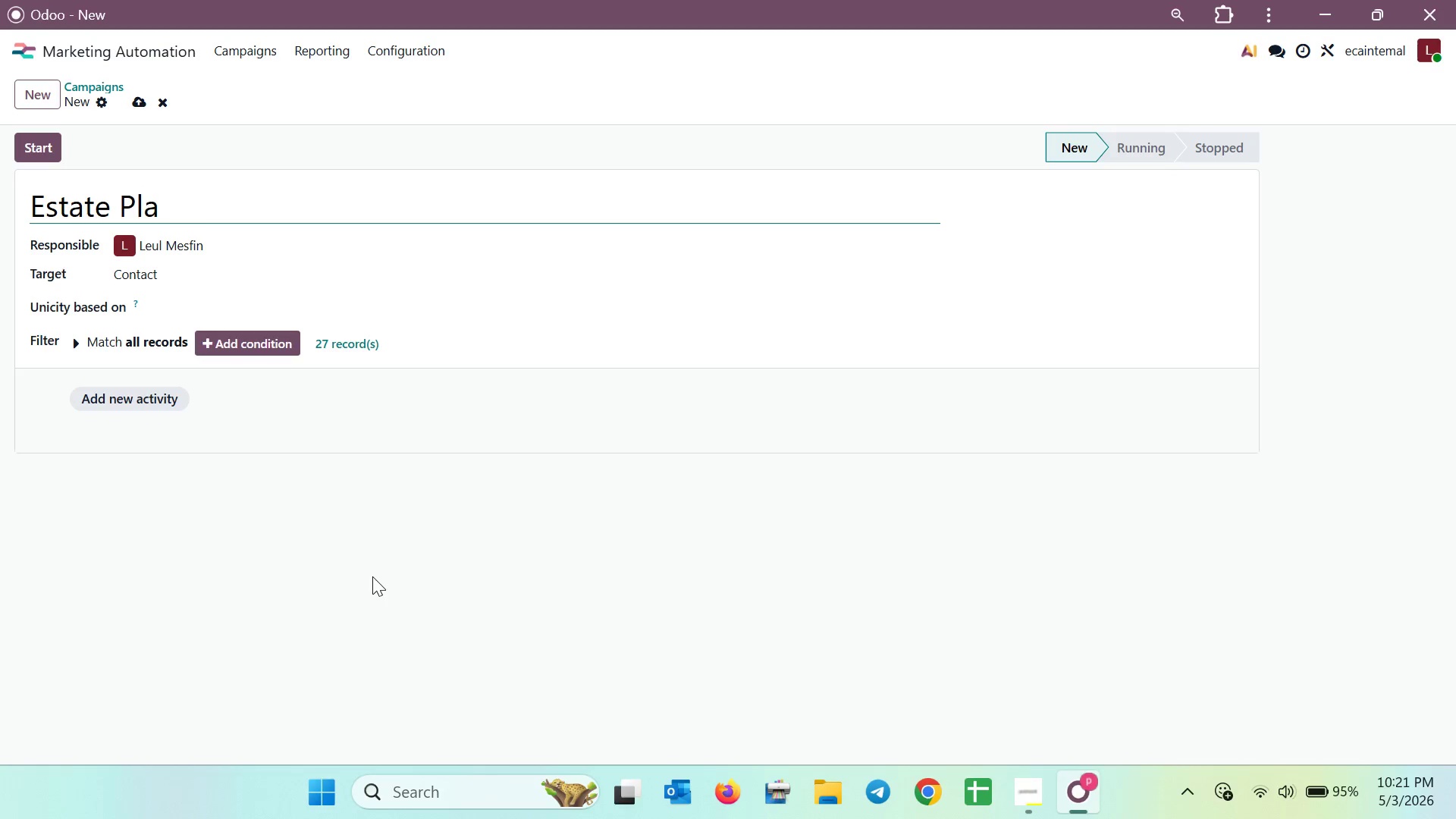 
type(nning )
 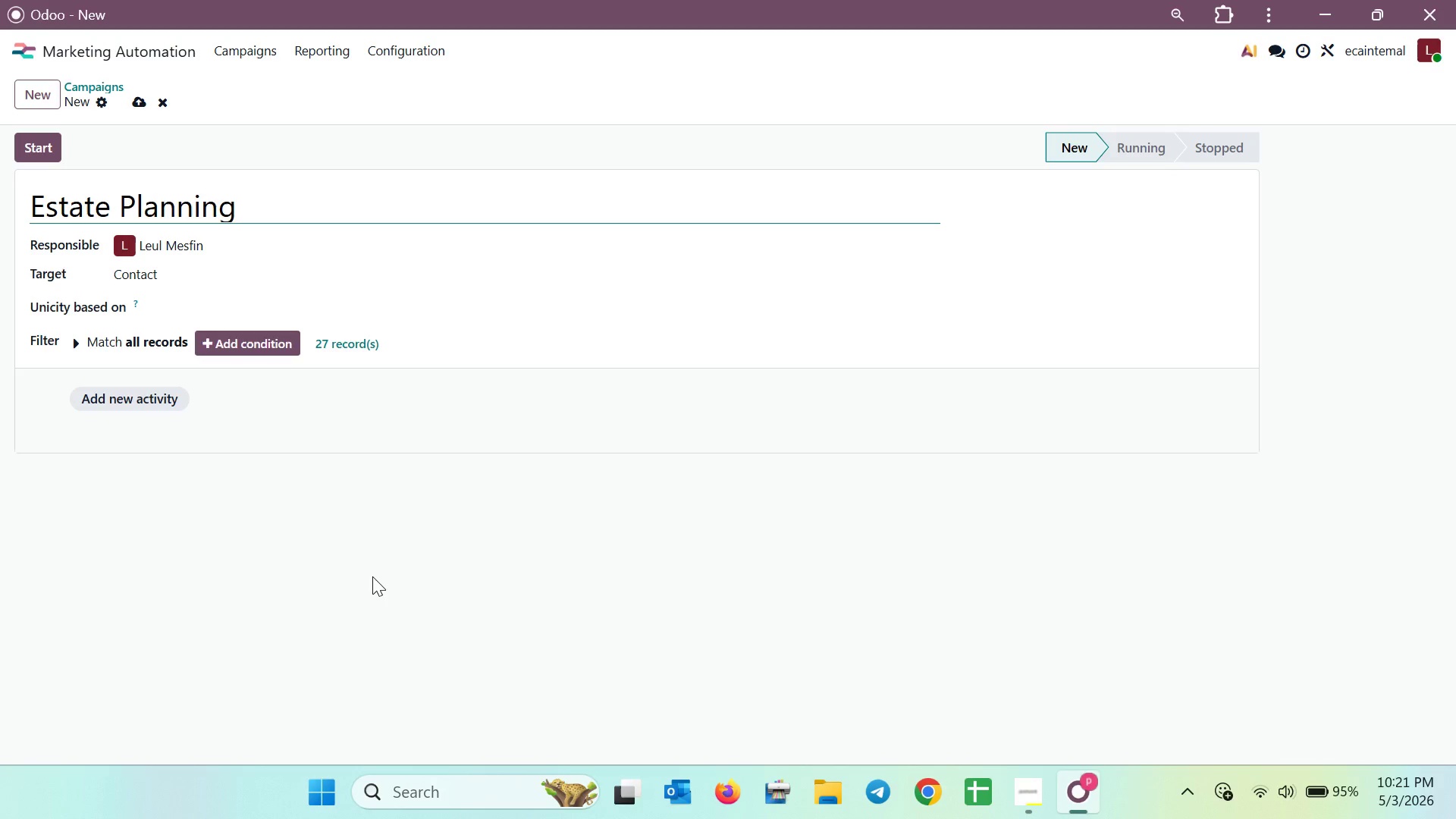 
type(Nurture: Legacy )
 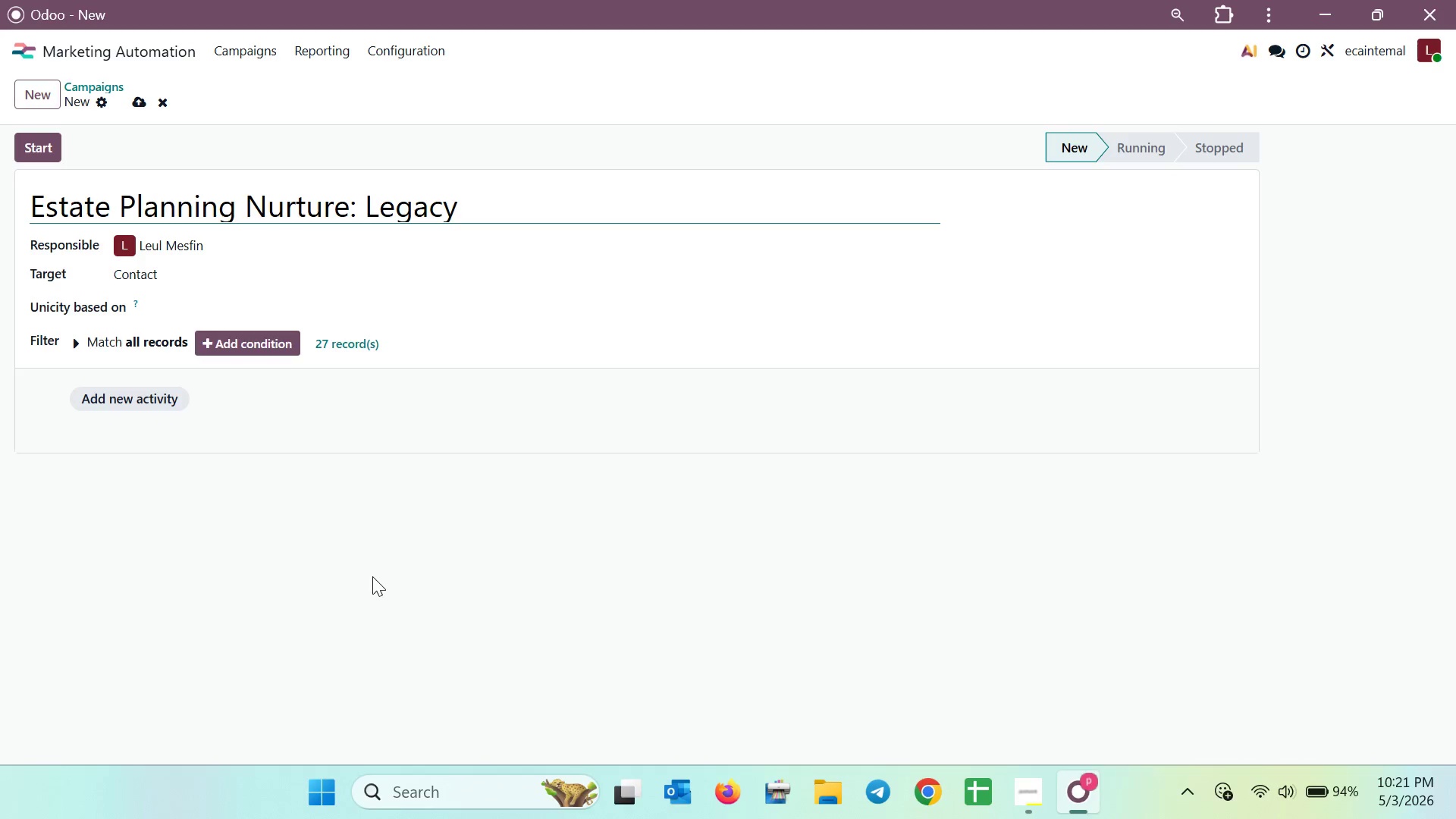 
type(Trust)
 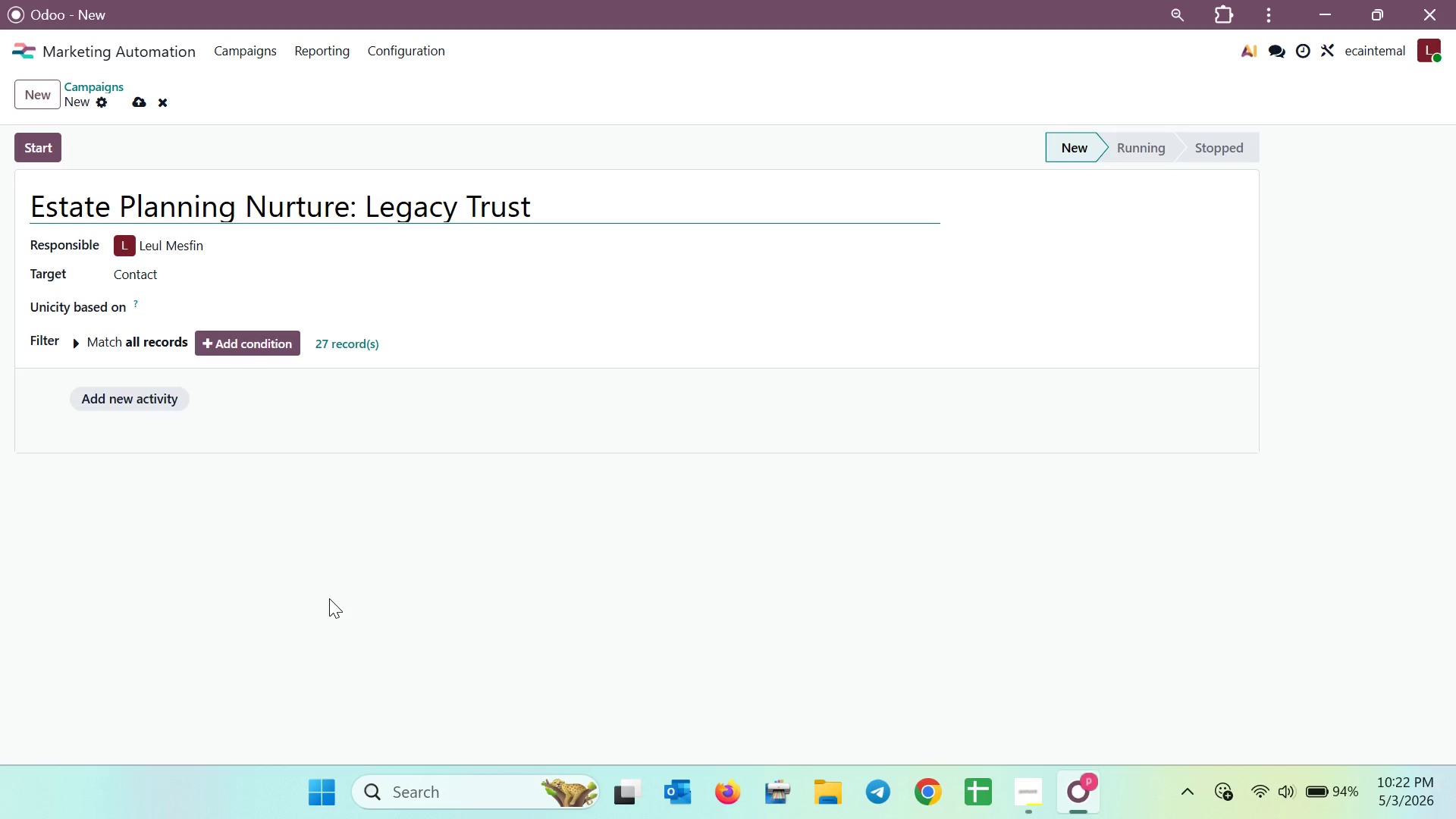 
wait(19.62)
 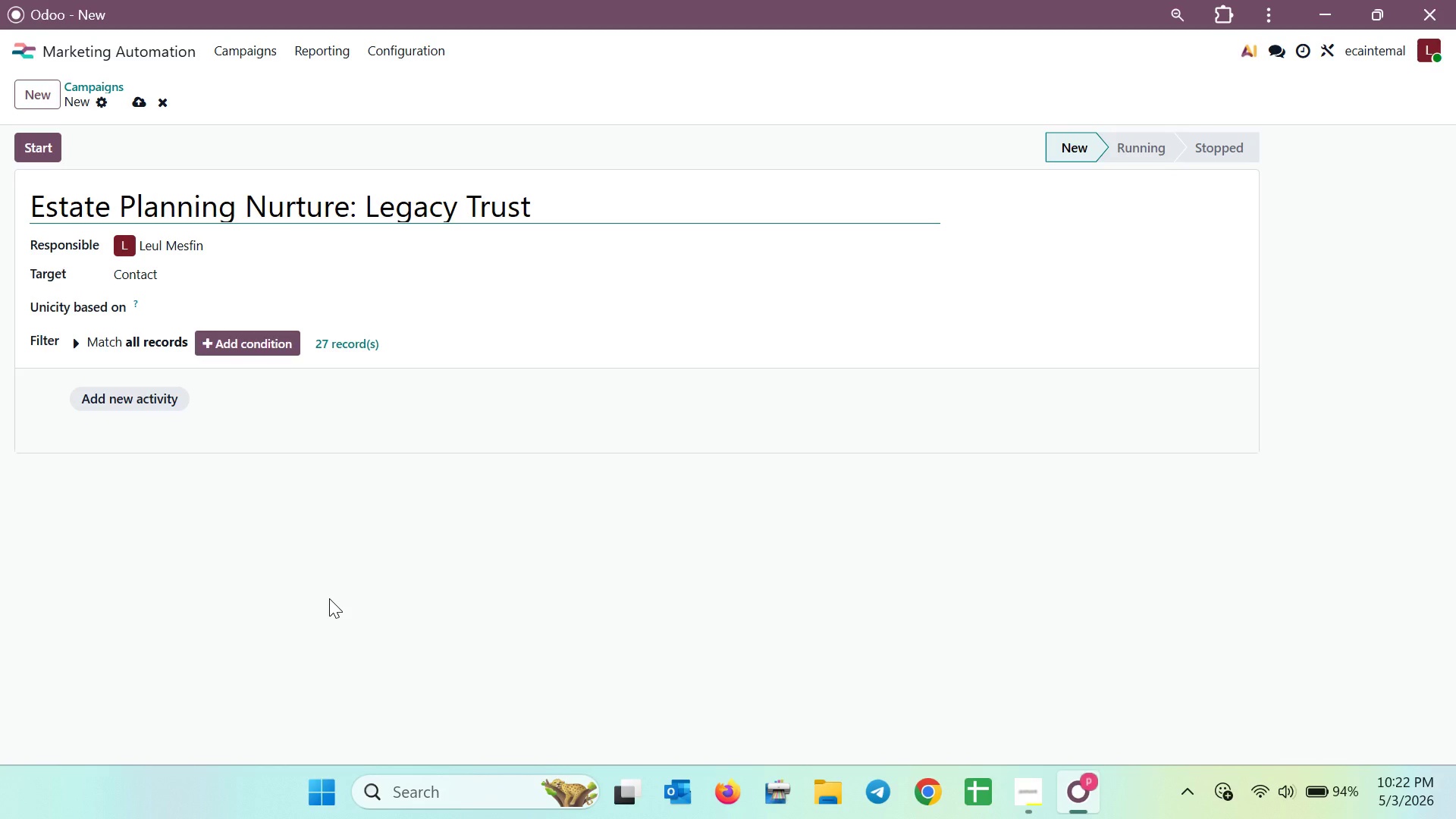 
left_click([162, 279])
 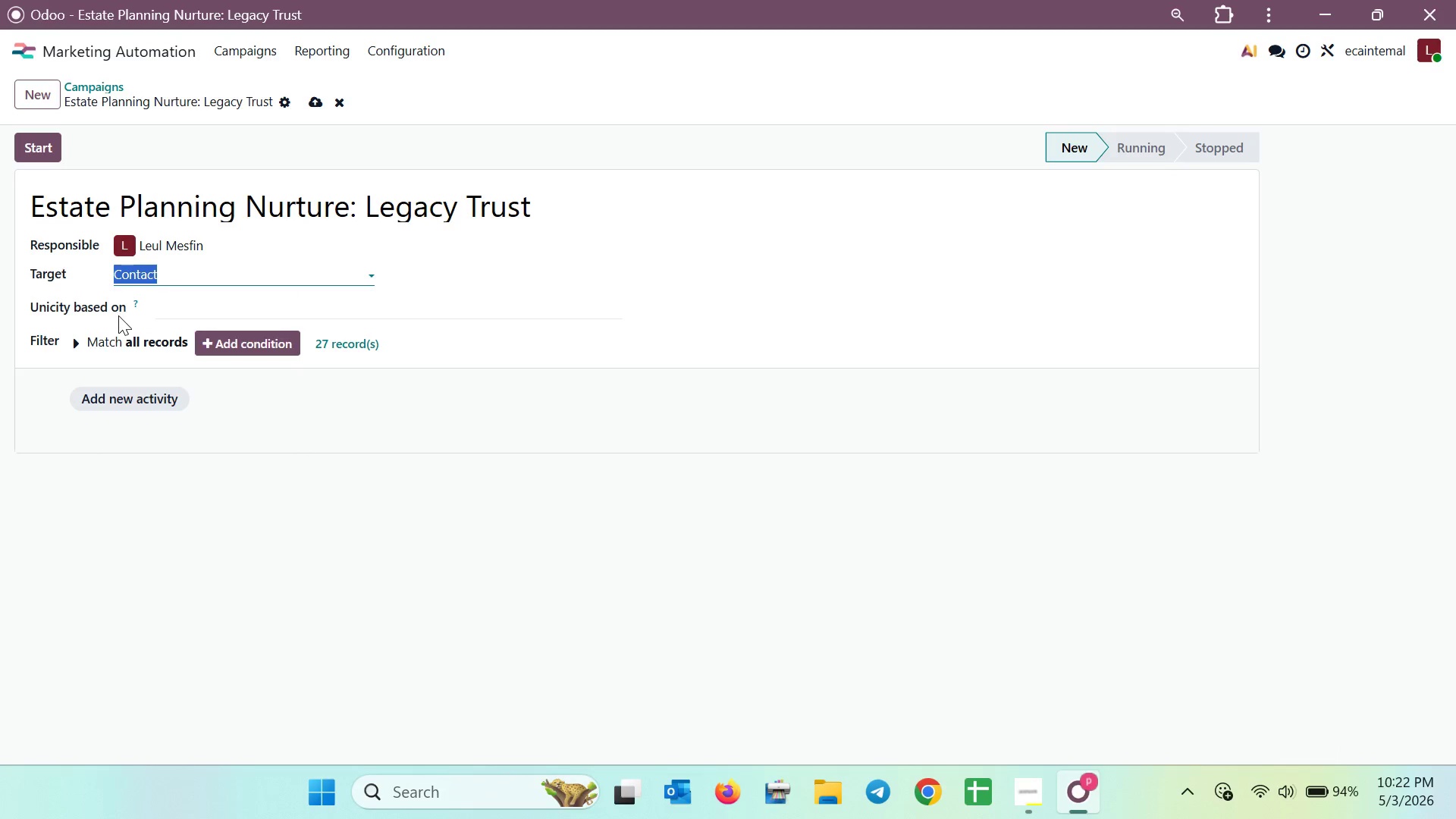 
wait(8.66)
 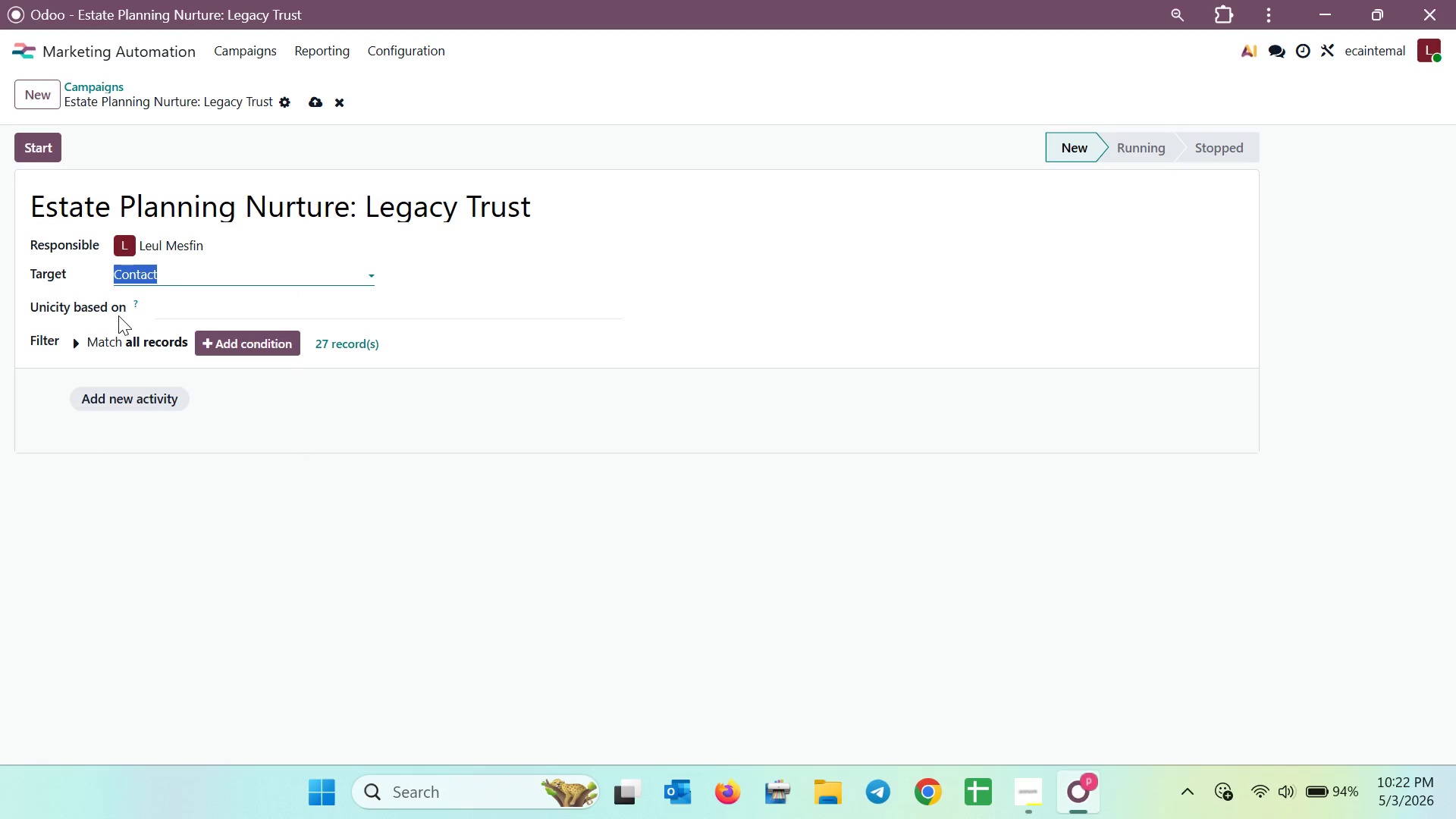 
left_click([74, 340])
 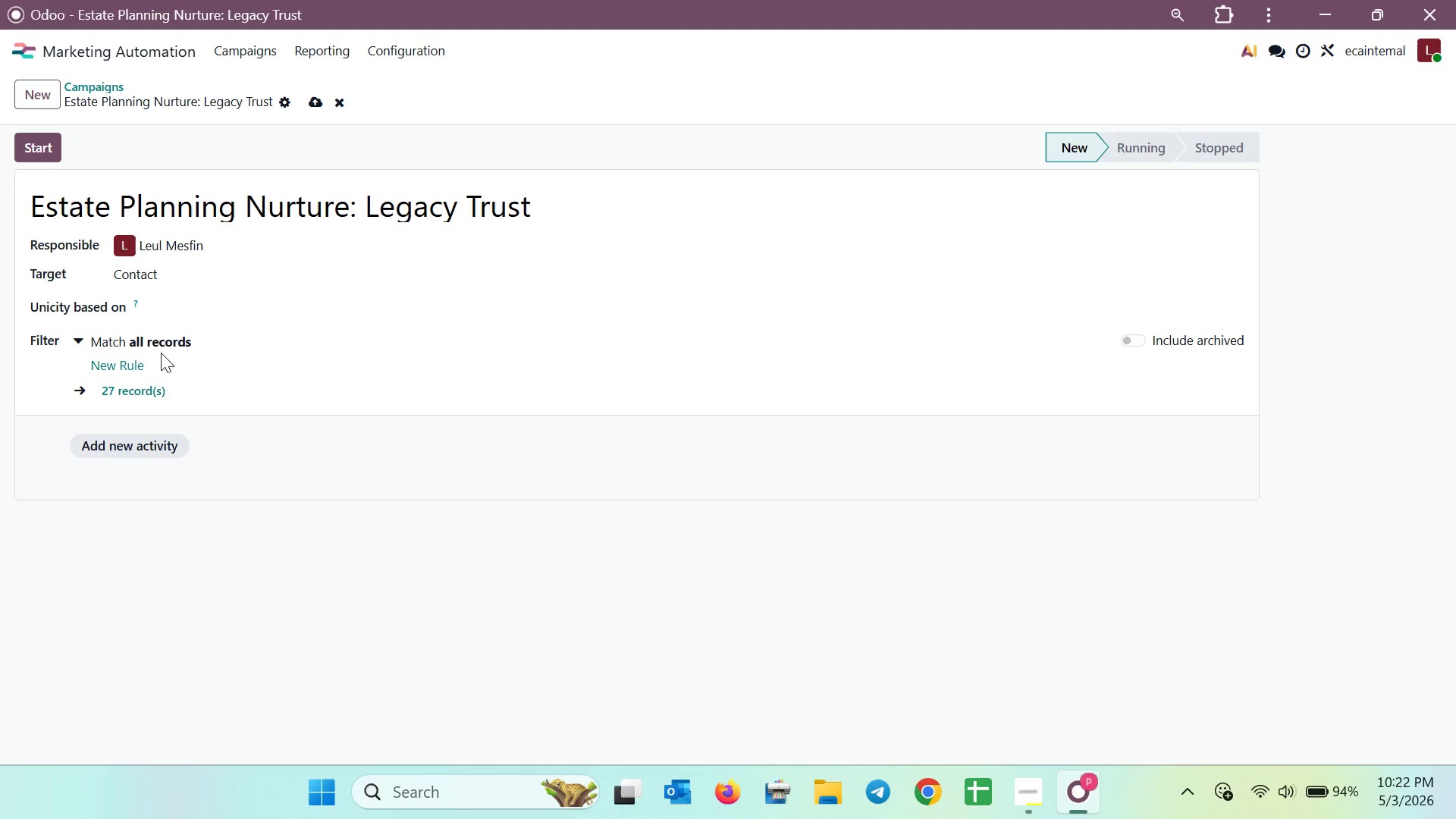 
left_click([167, 346])
 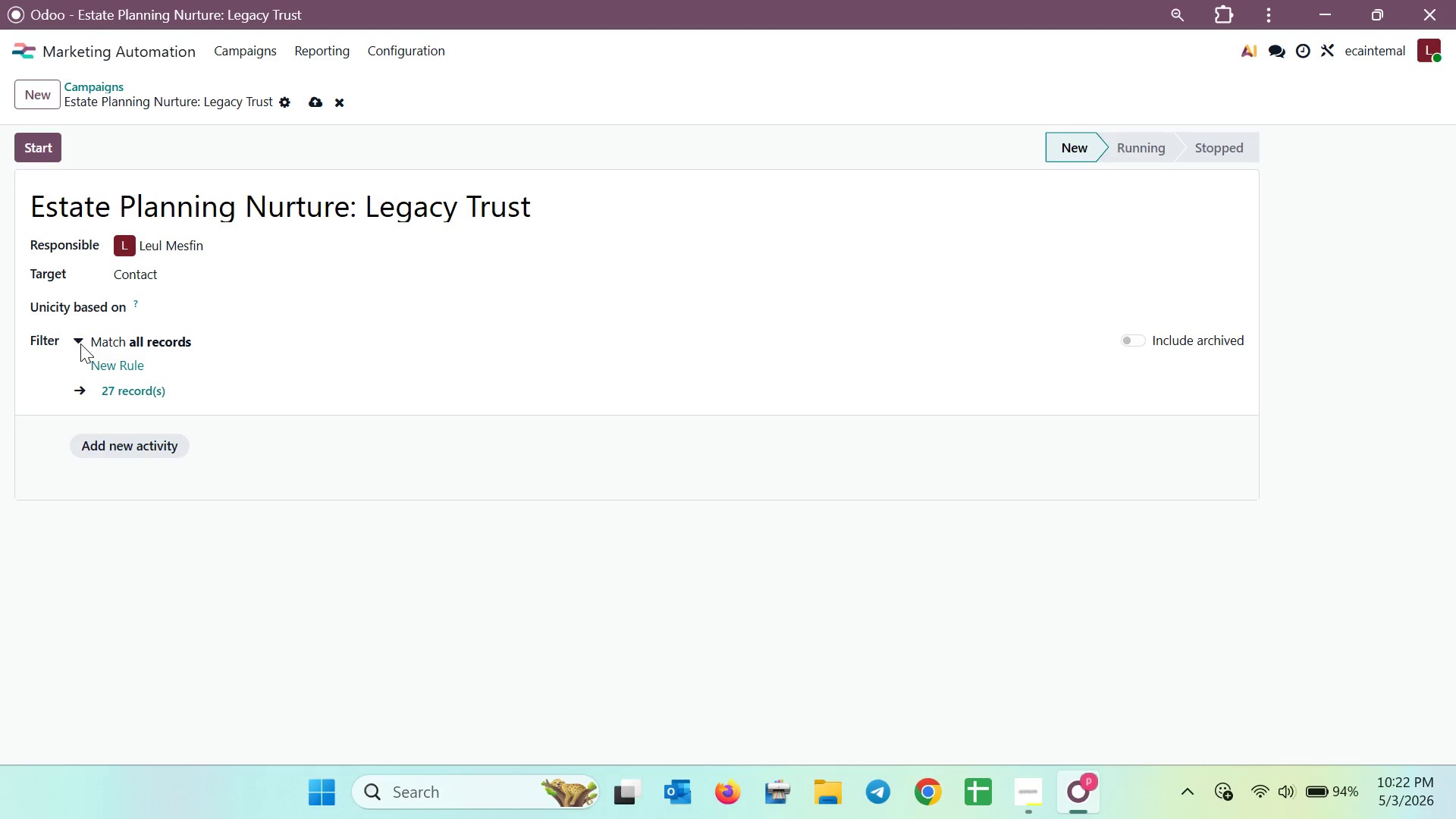 
left_click([77, 342])
 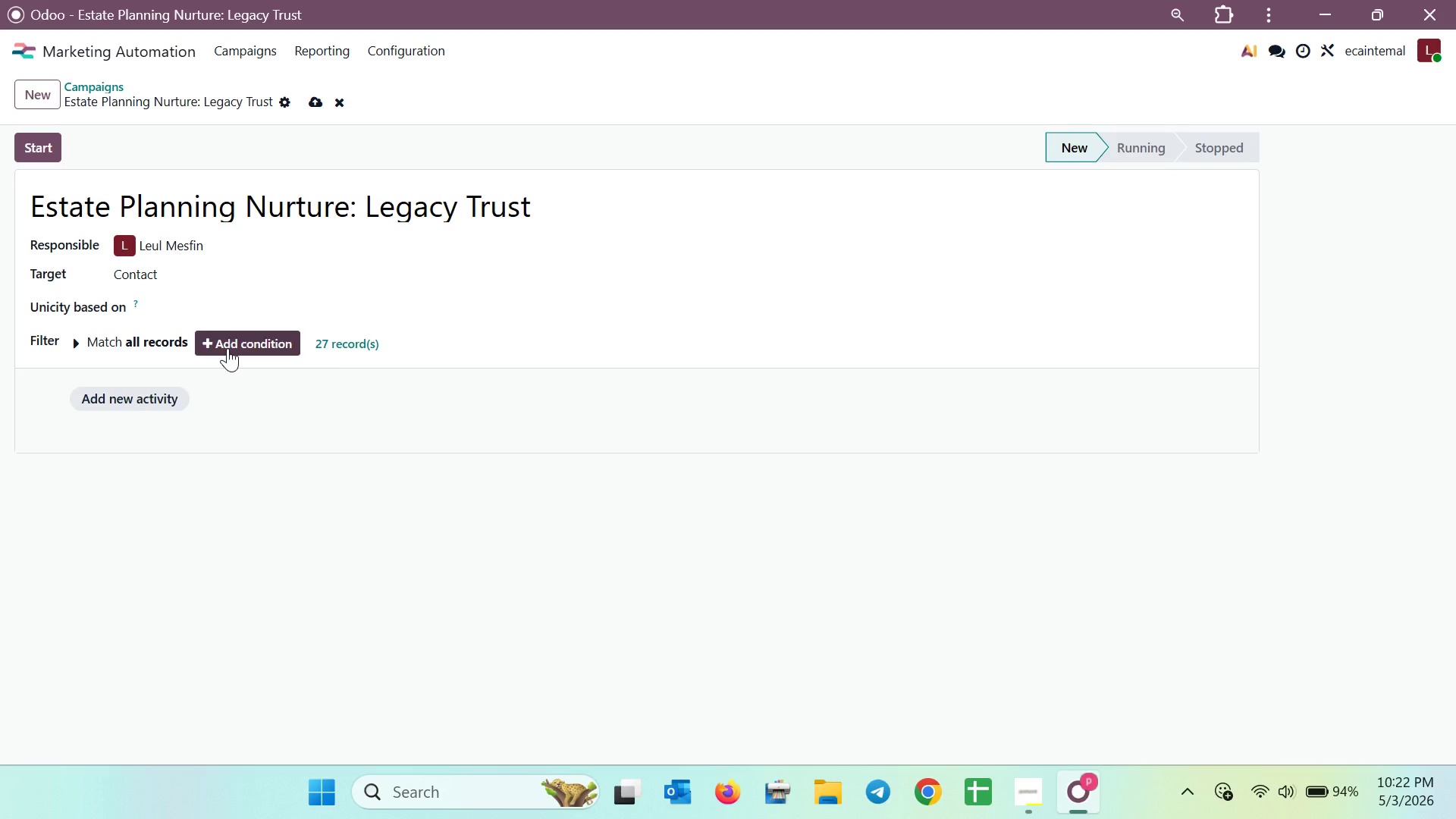 
left_click([228, 348])
 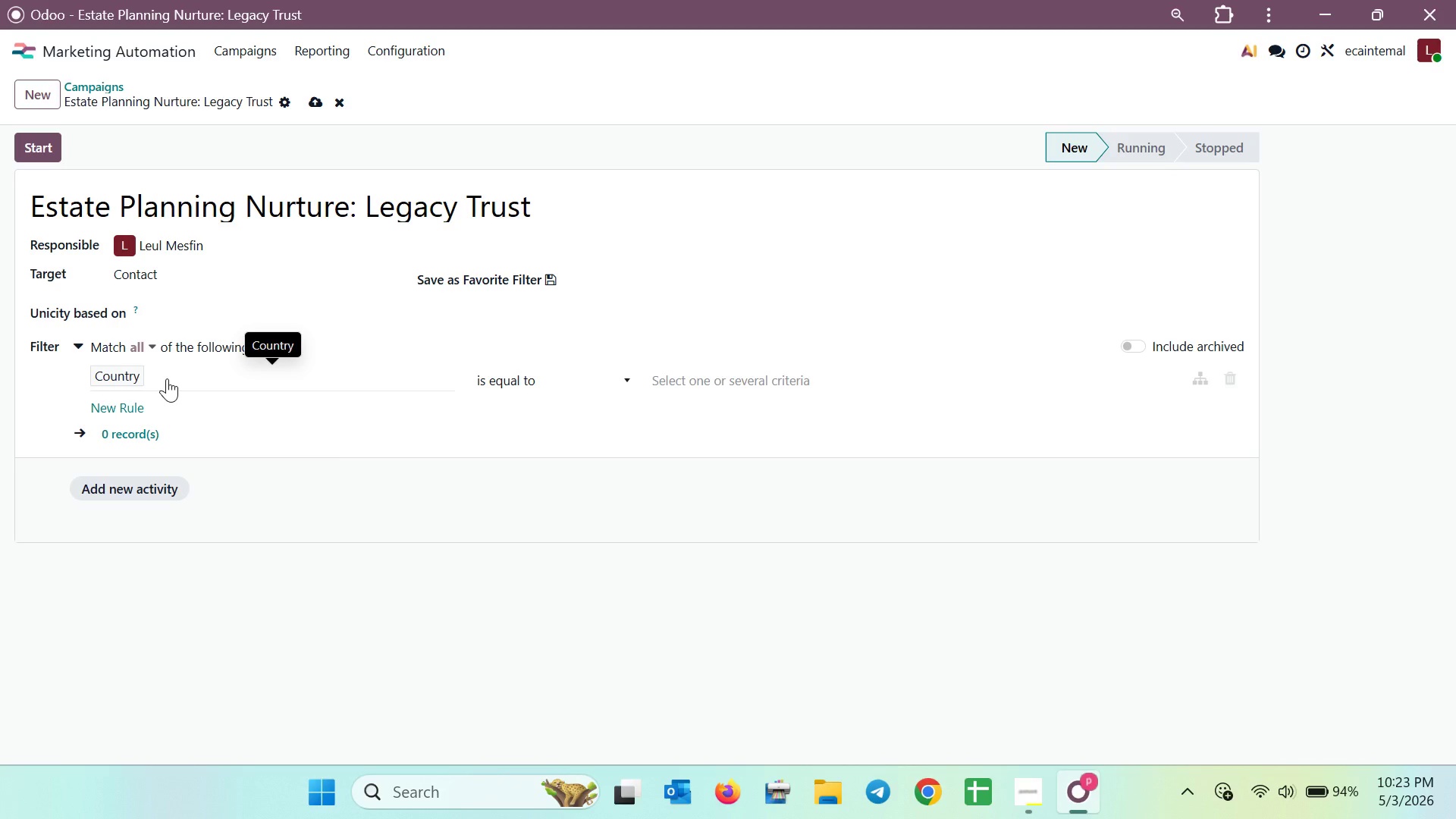 
wait(65.64)
 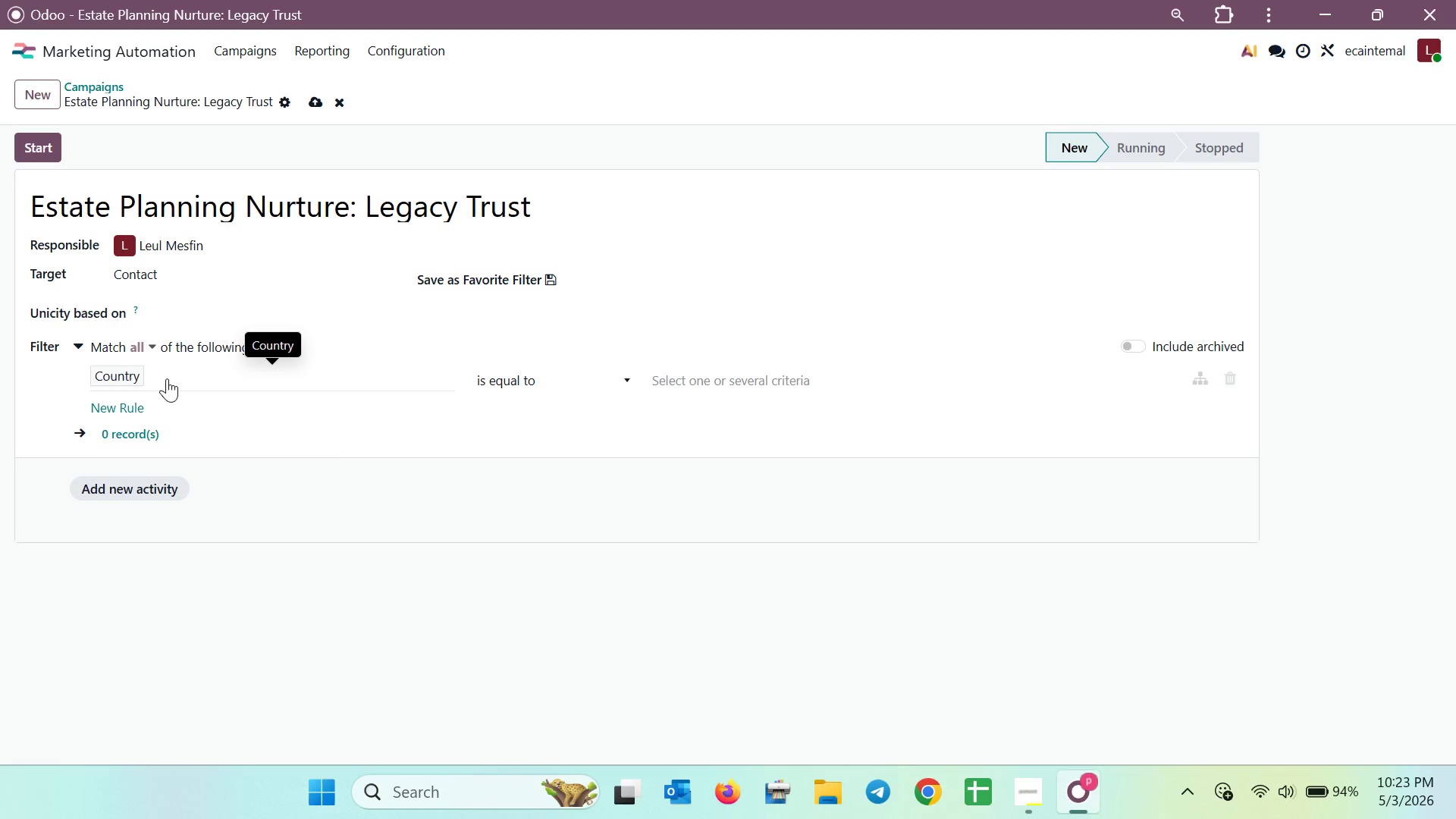 
left_click([133, 379])
 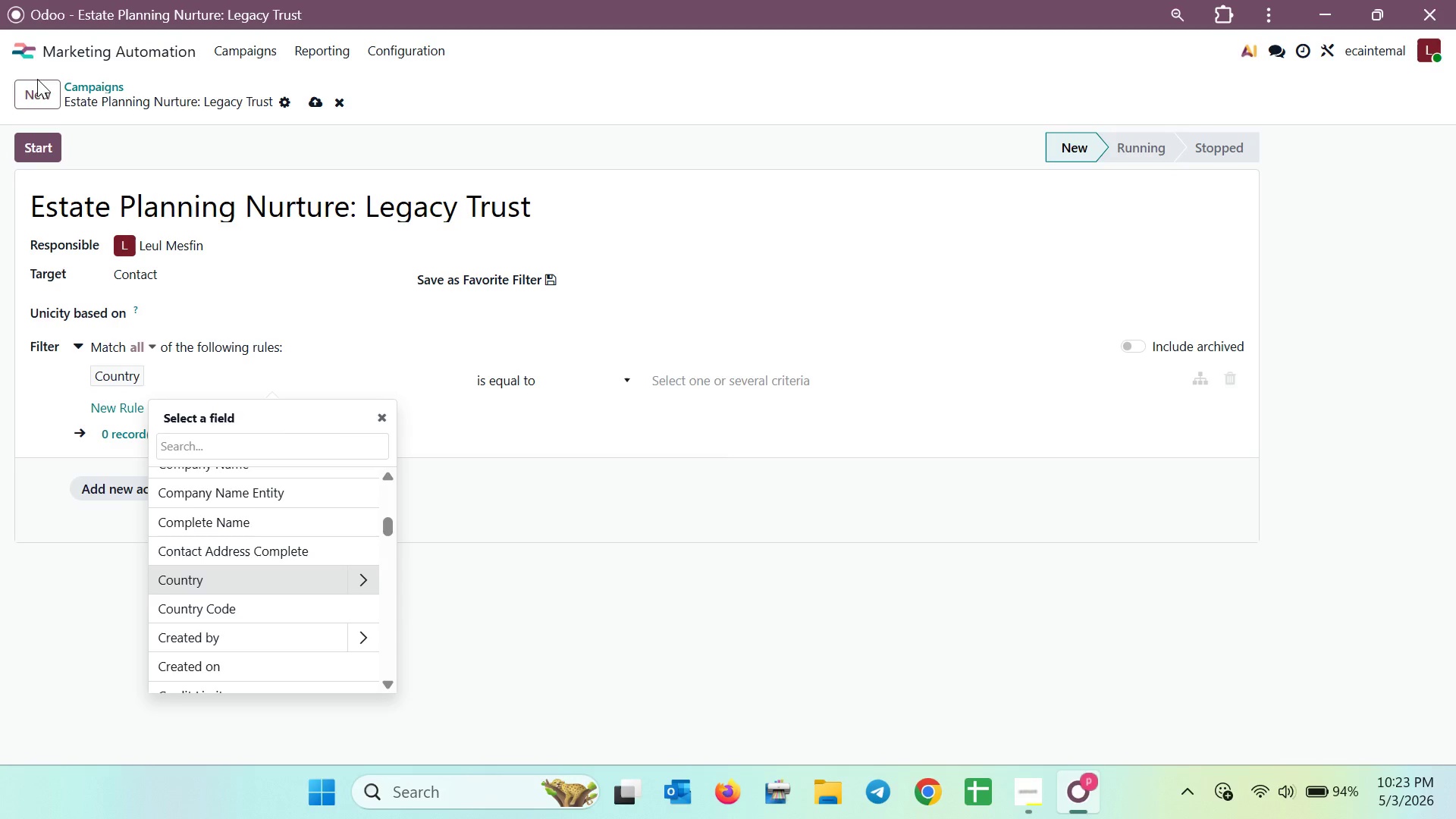 
wait(9.89)
 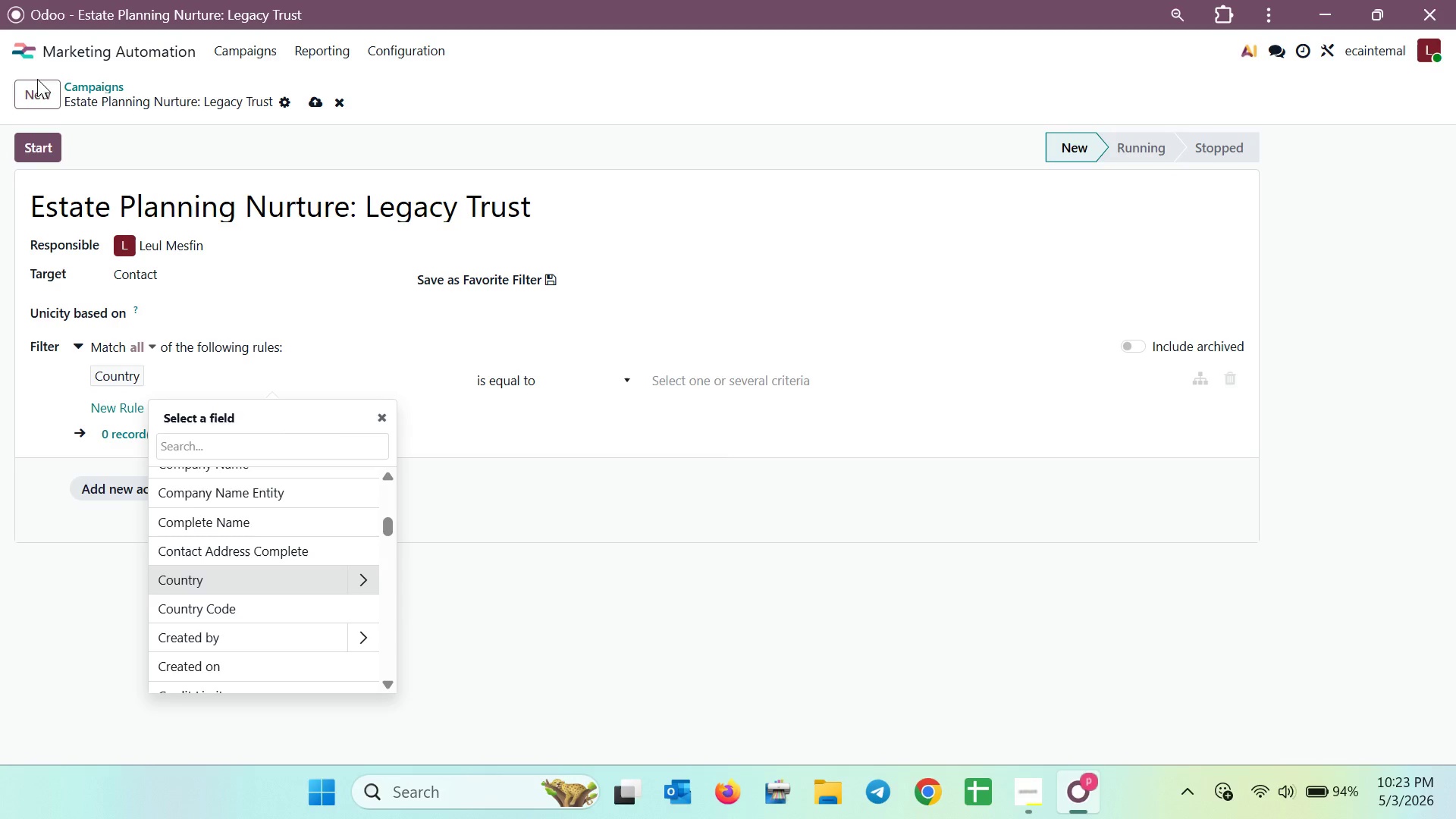 
left_click([205, 447])
 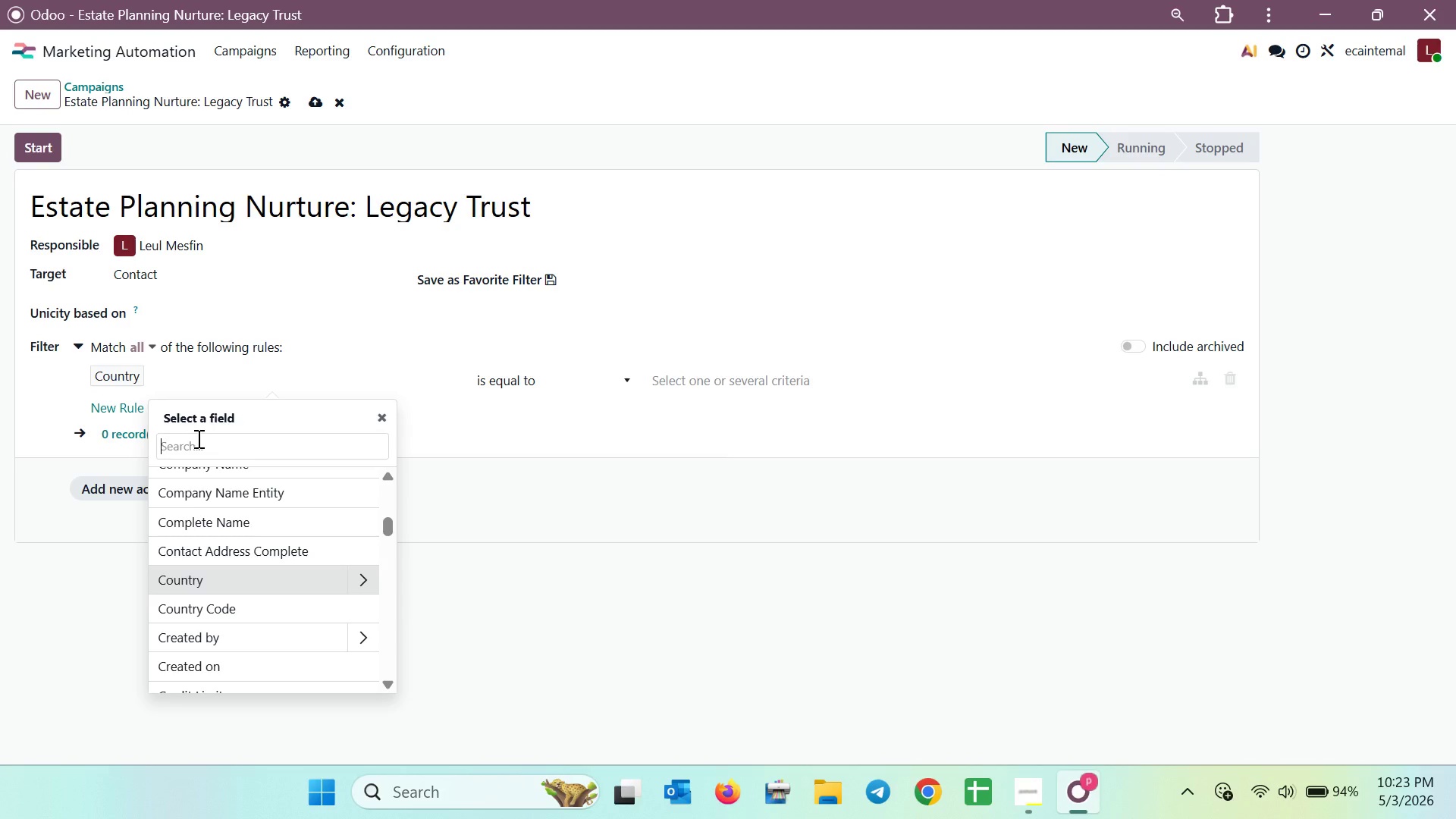 
type(no)
 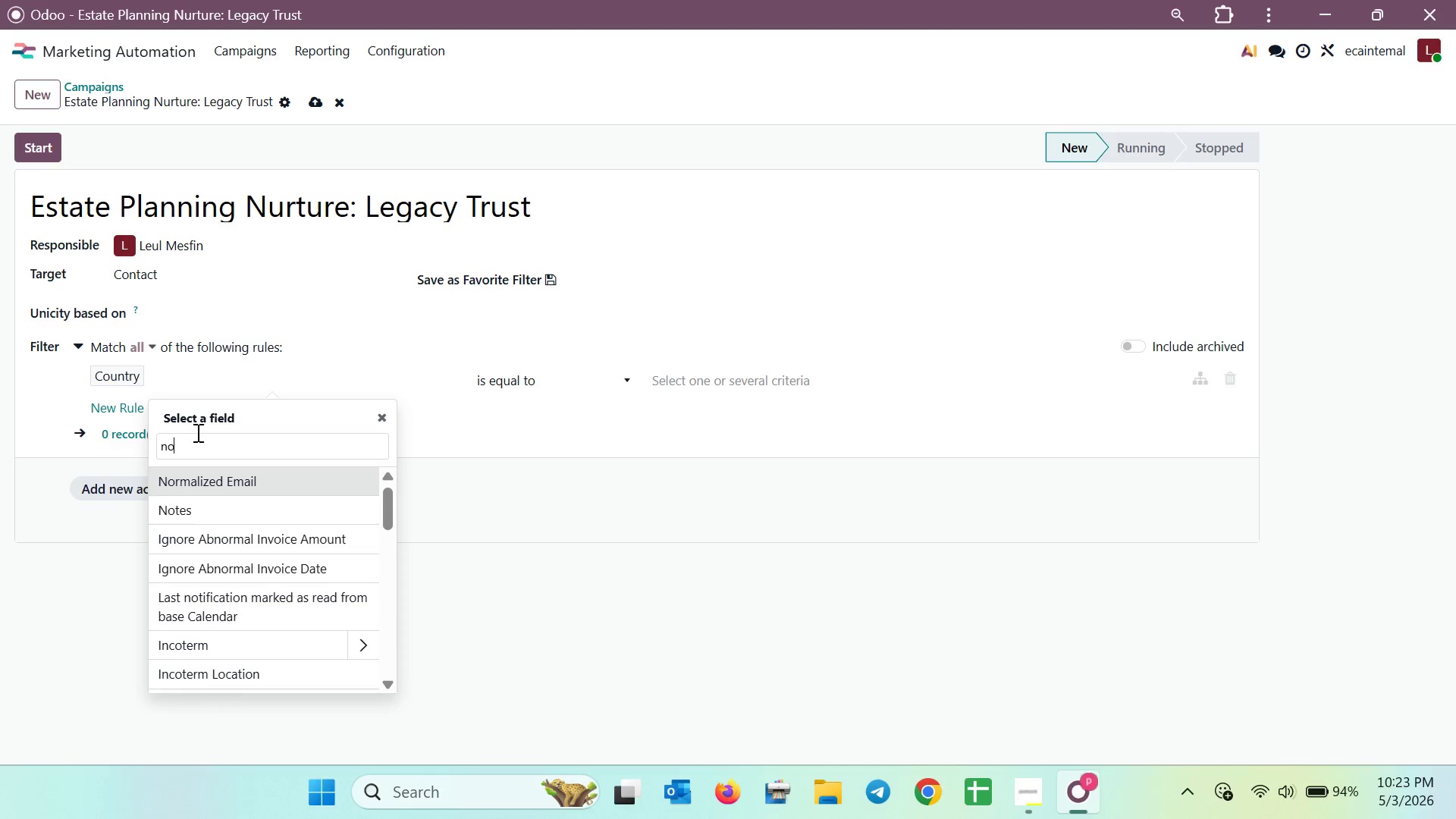 
left_click([198, 507])
 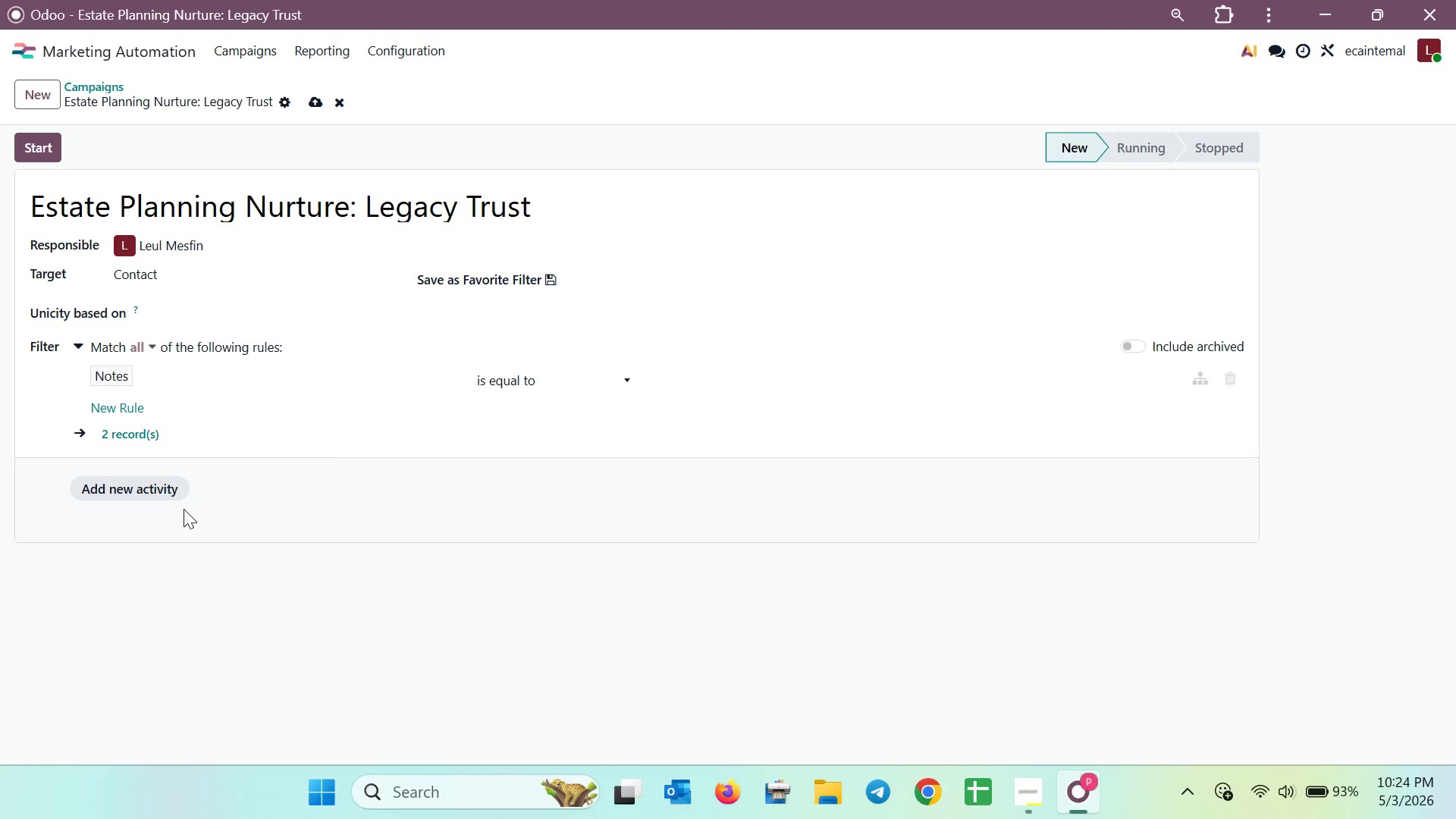 
wait(46.67)
 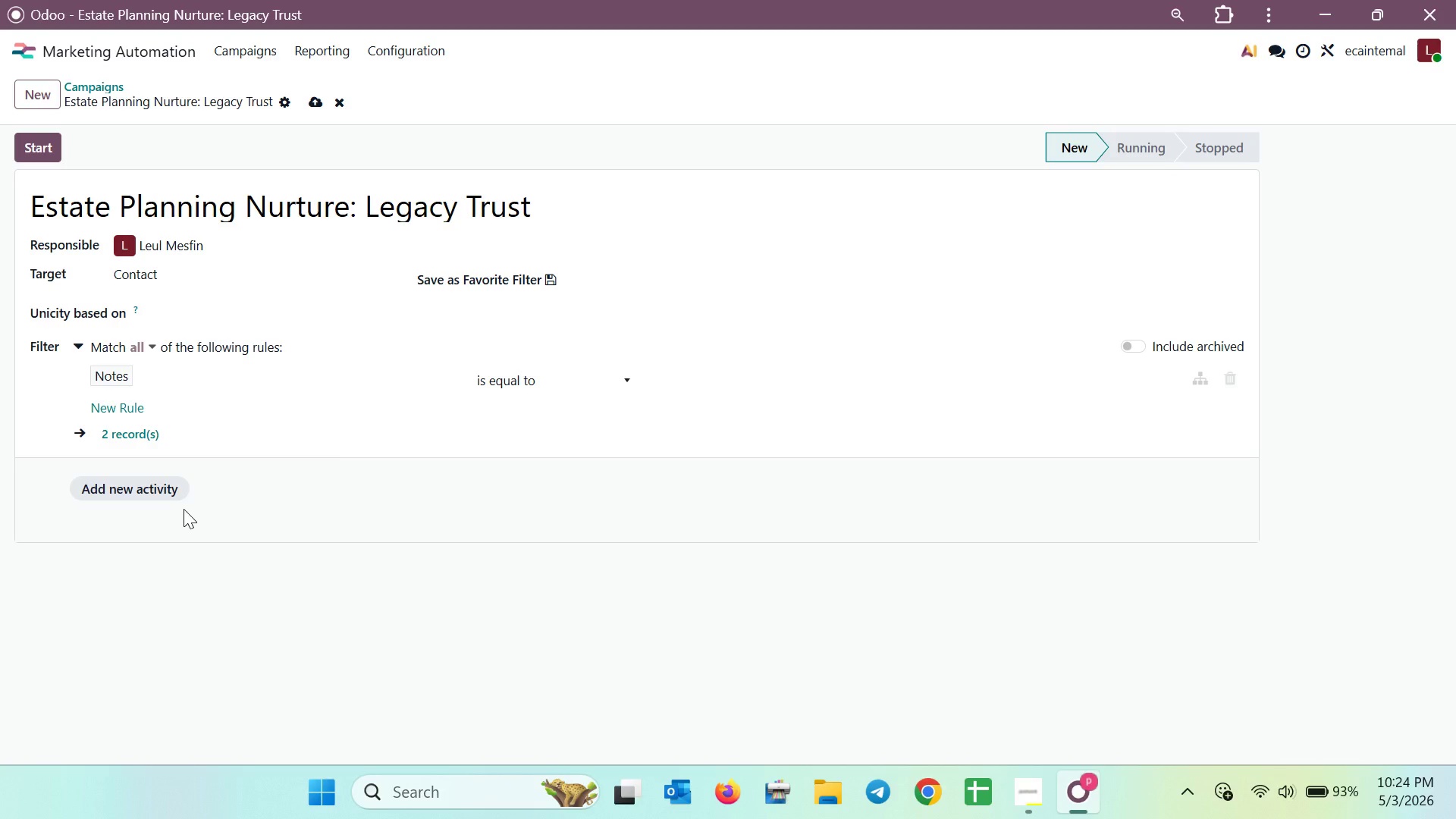 
left_click([551, 458])
 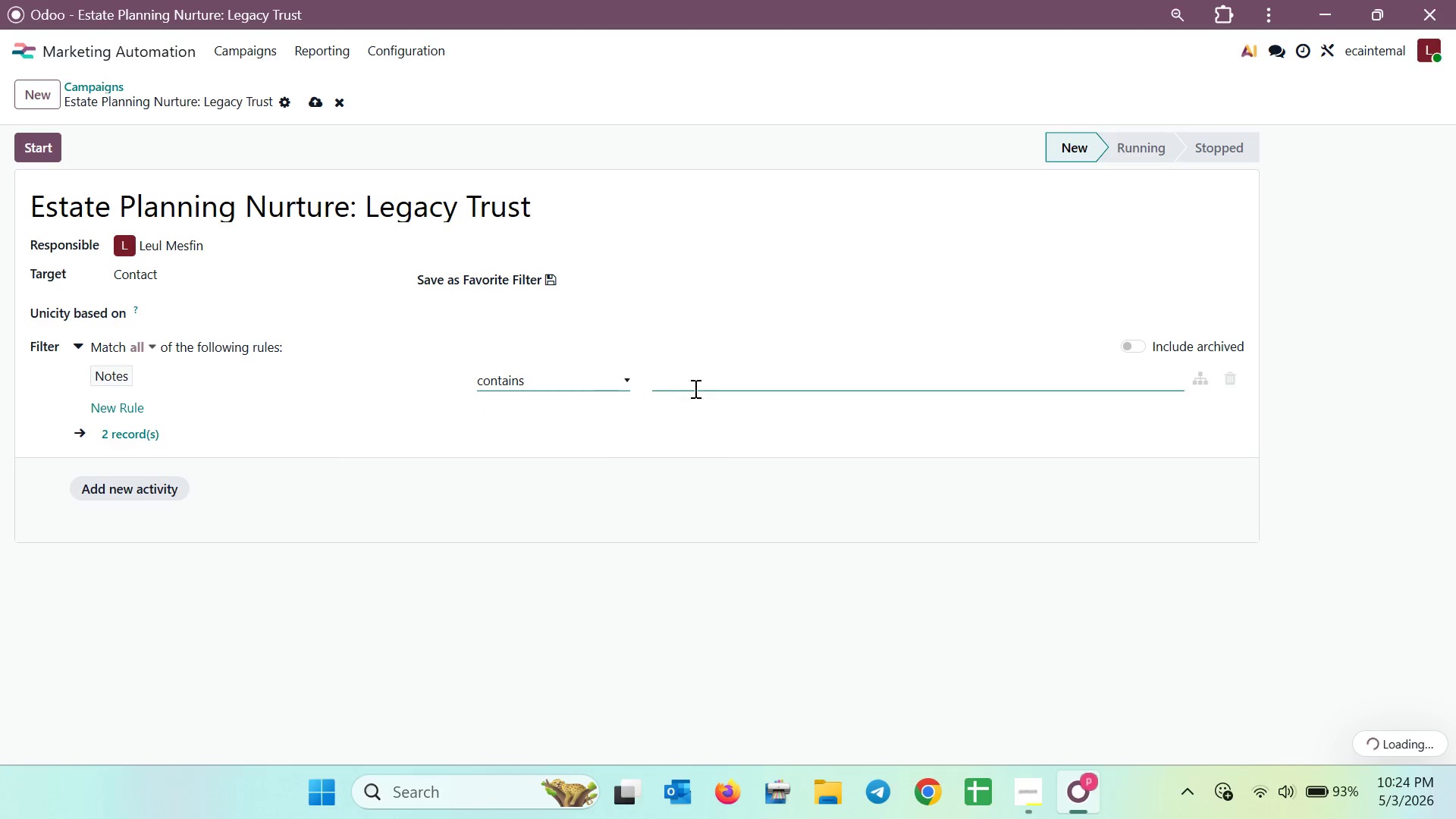 
left_click([694, 381])
 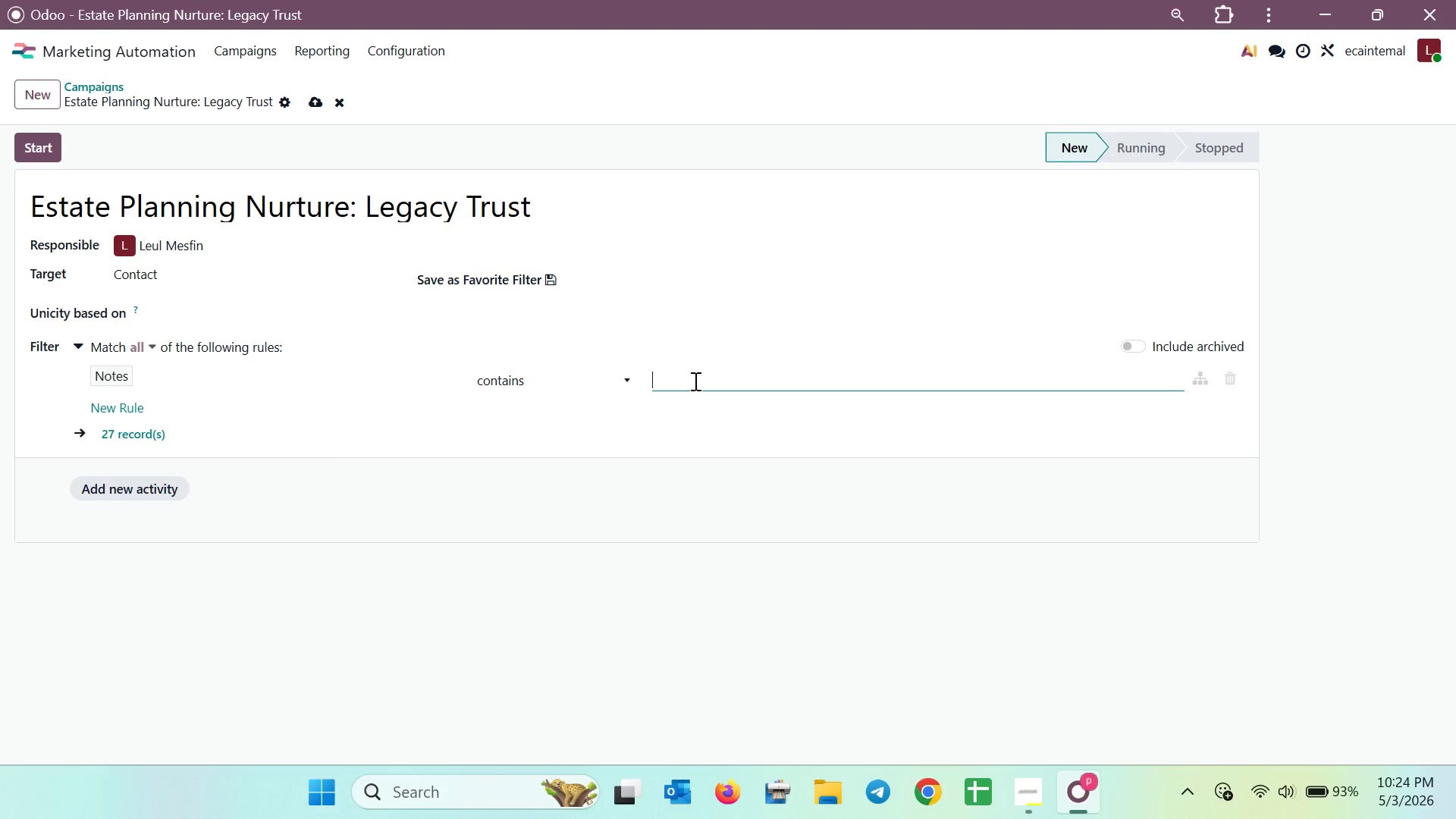 
wait(7.69)
 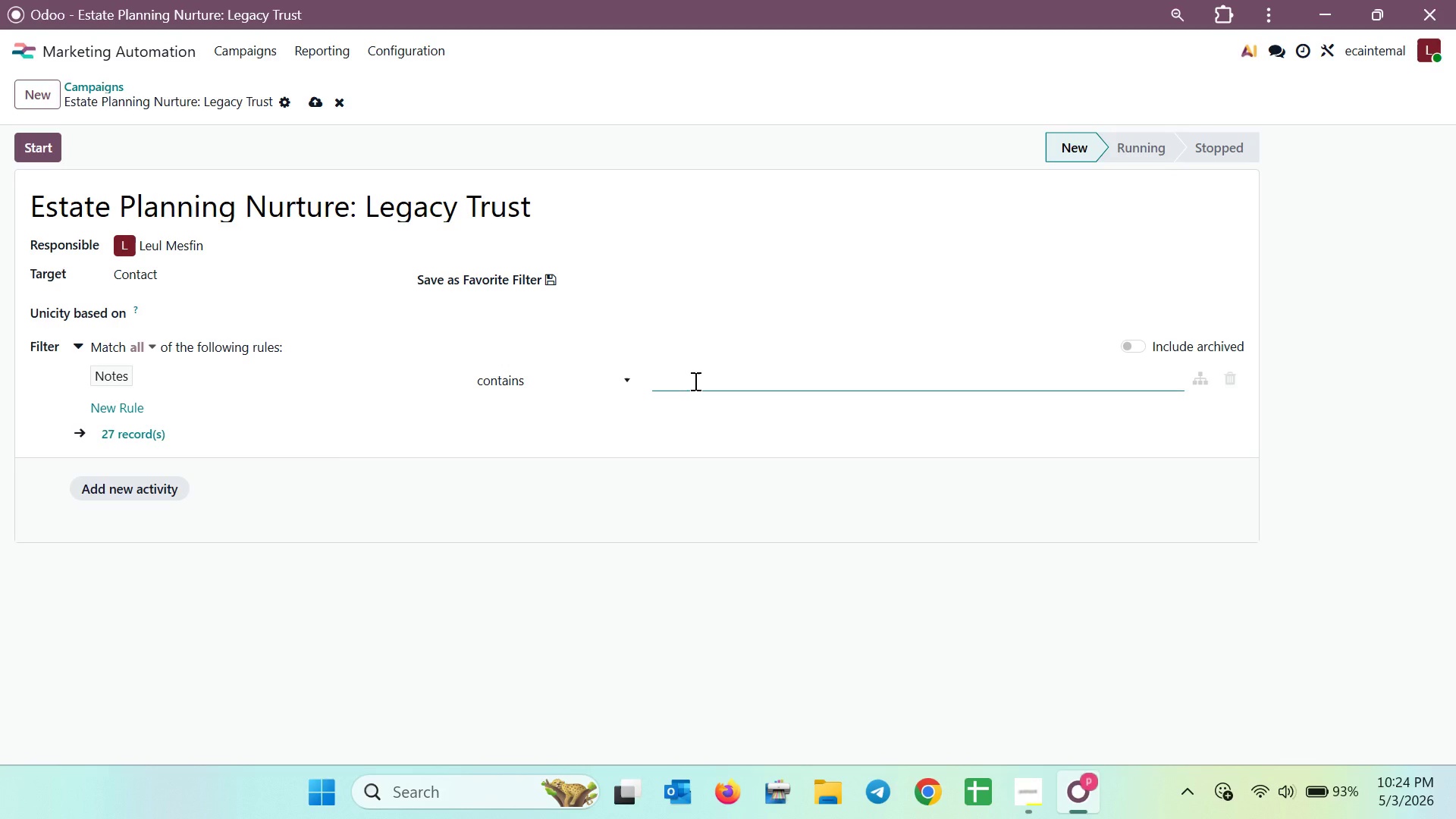 
type(Lega)
 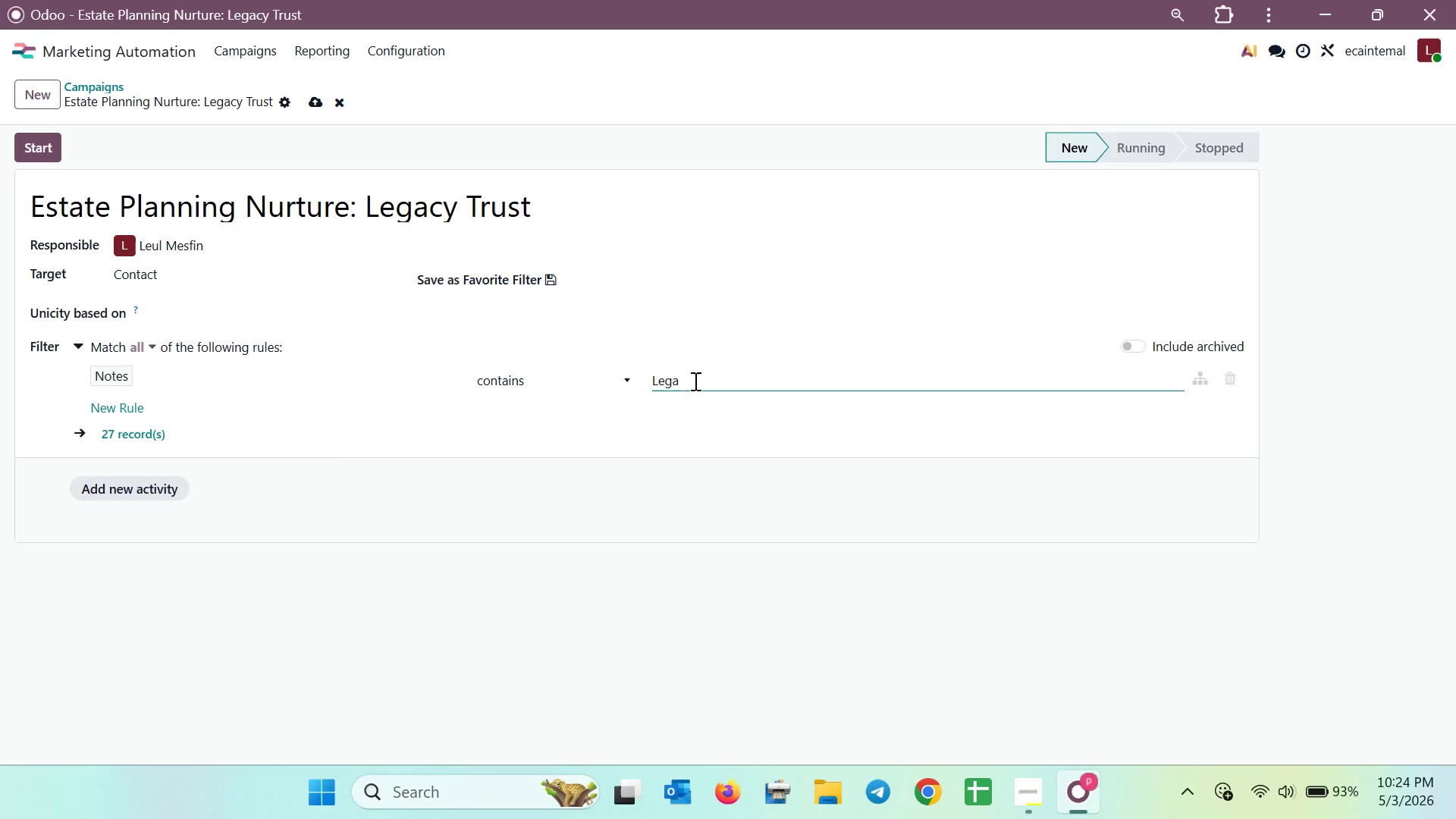 
type(cy)
 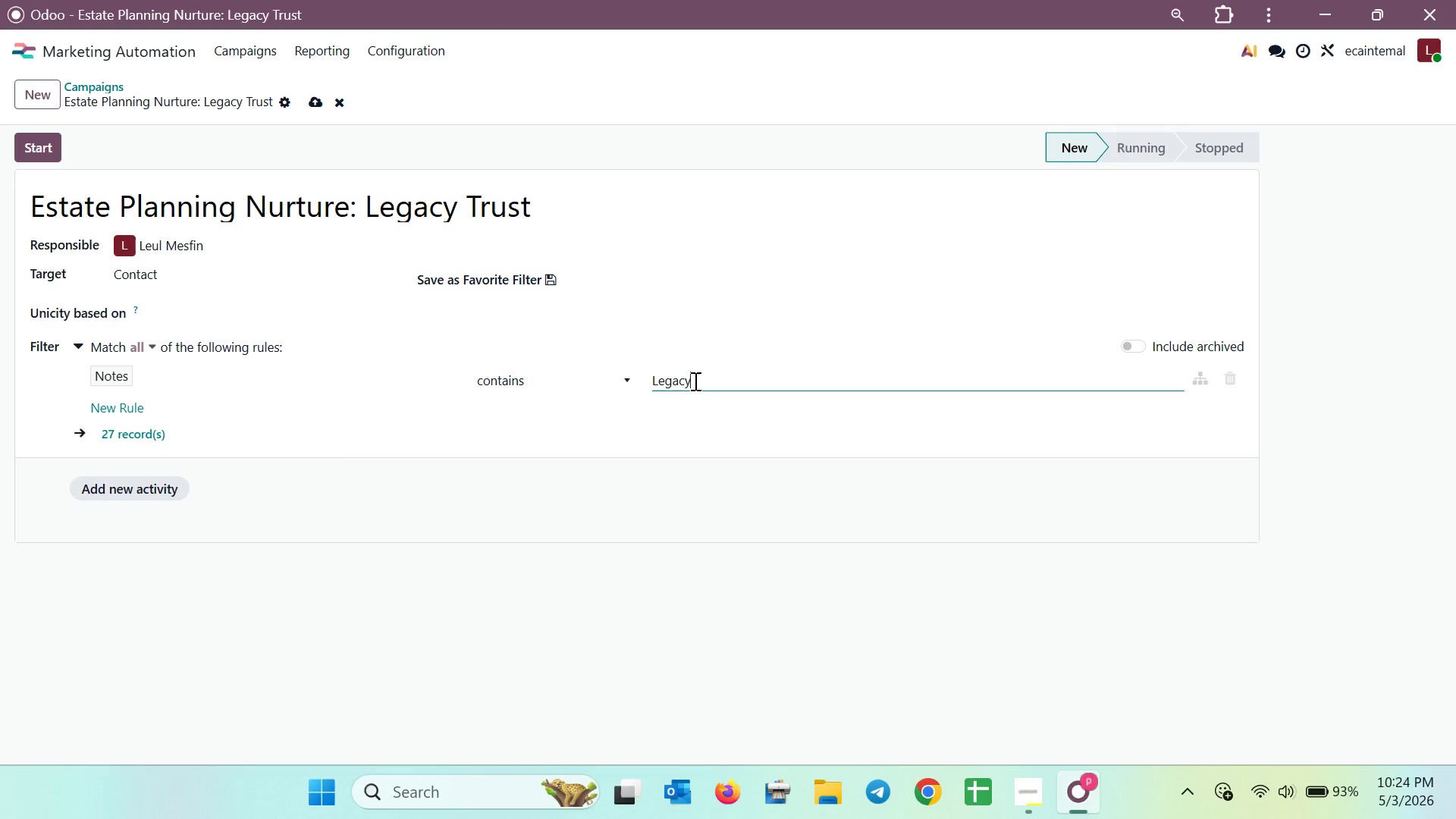 
wait(7.42)
 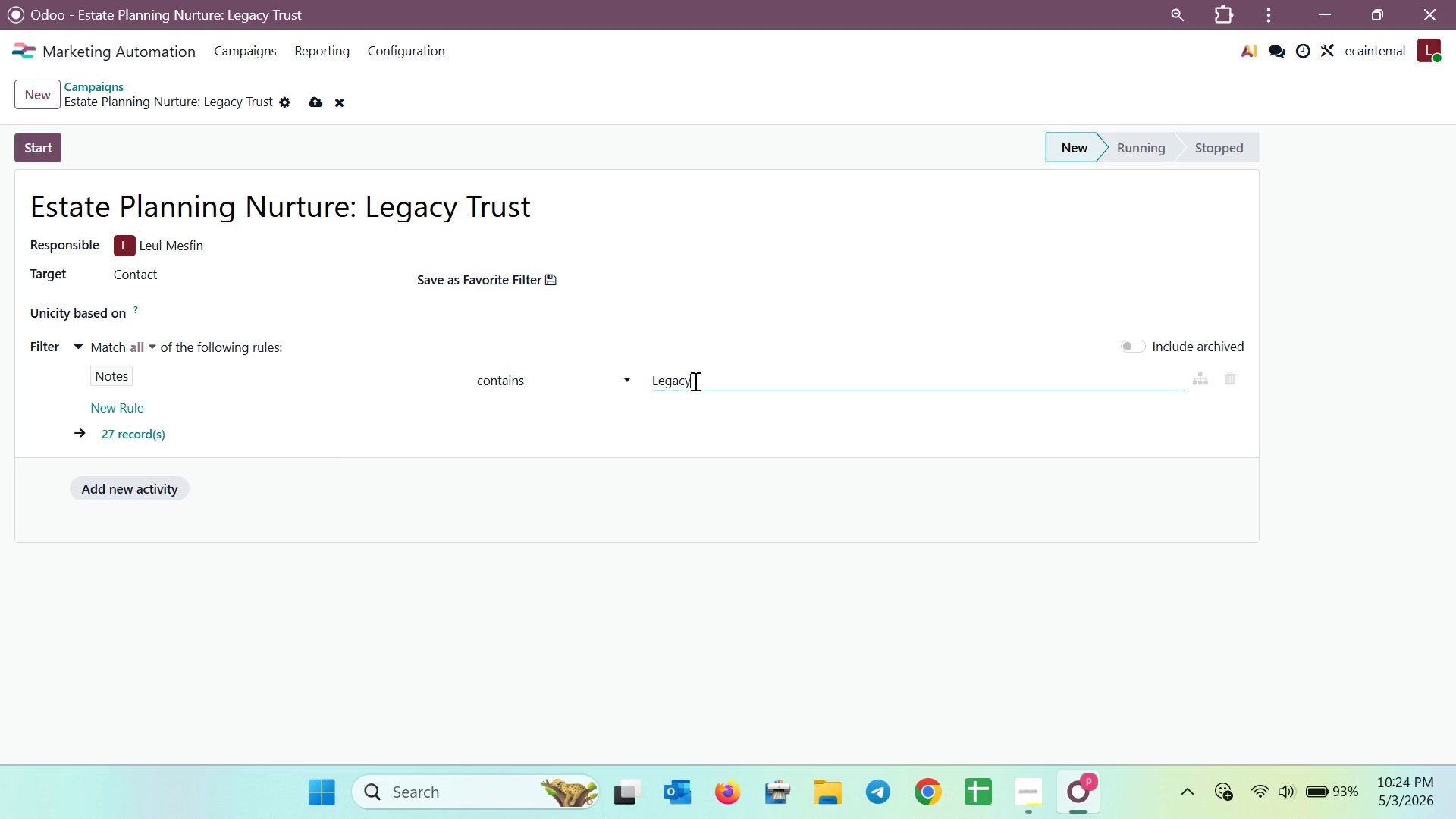 
key(Space)
 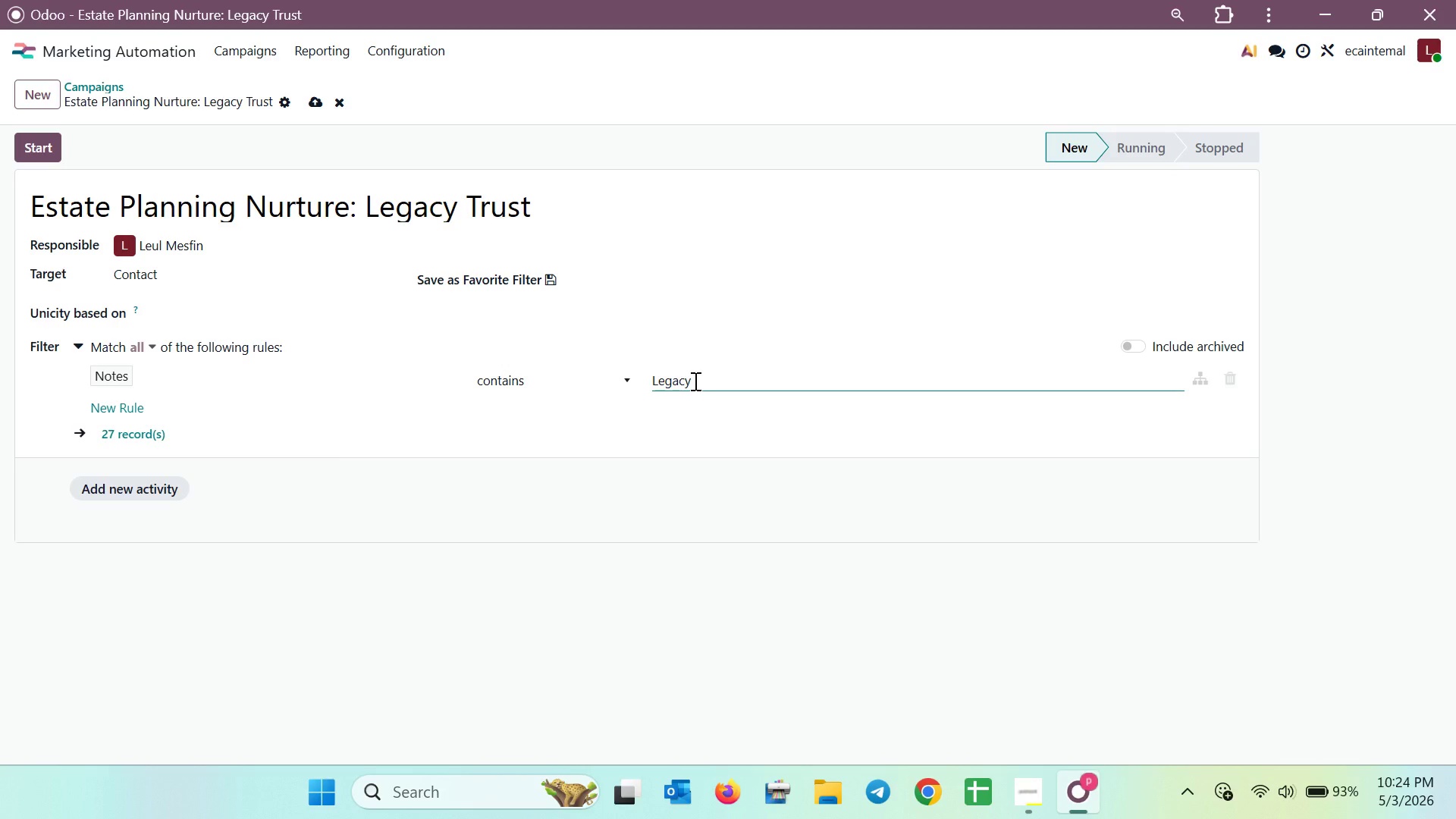 
wait(8.19)
 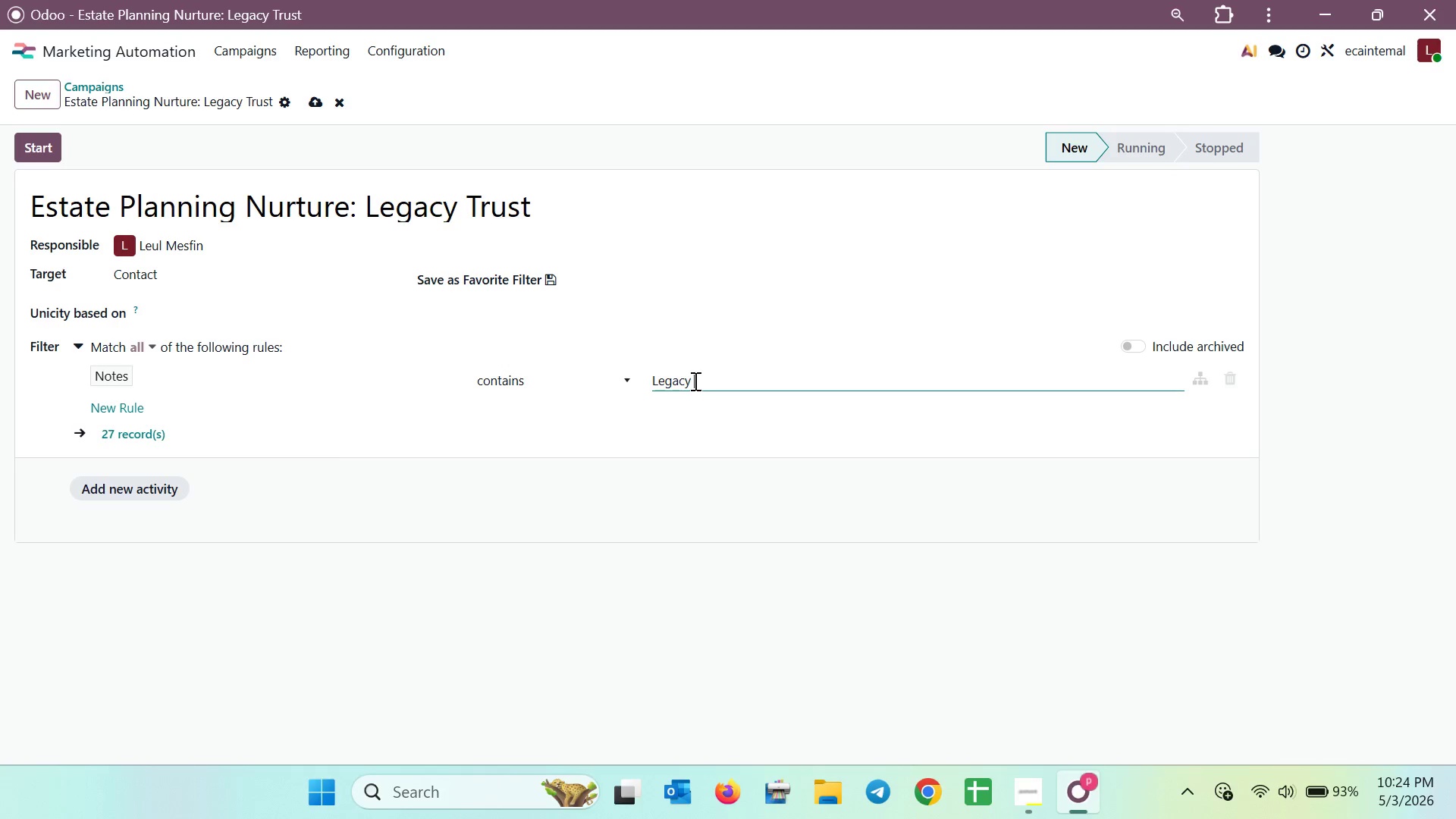 
type(Trusts)
 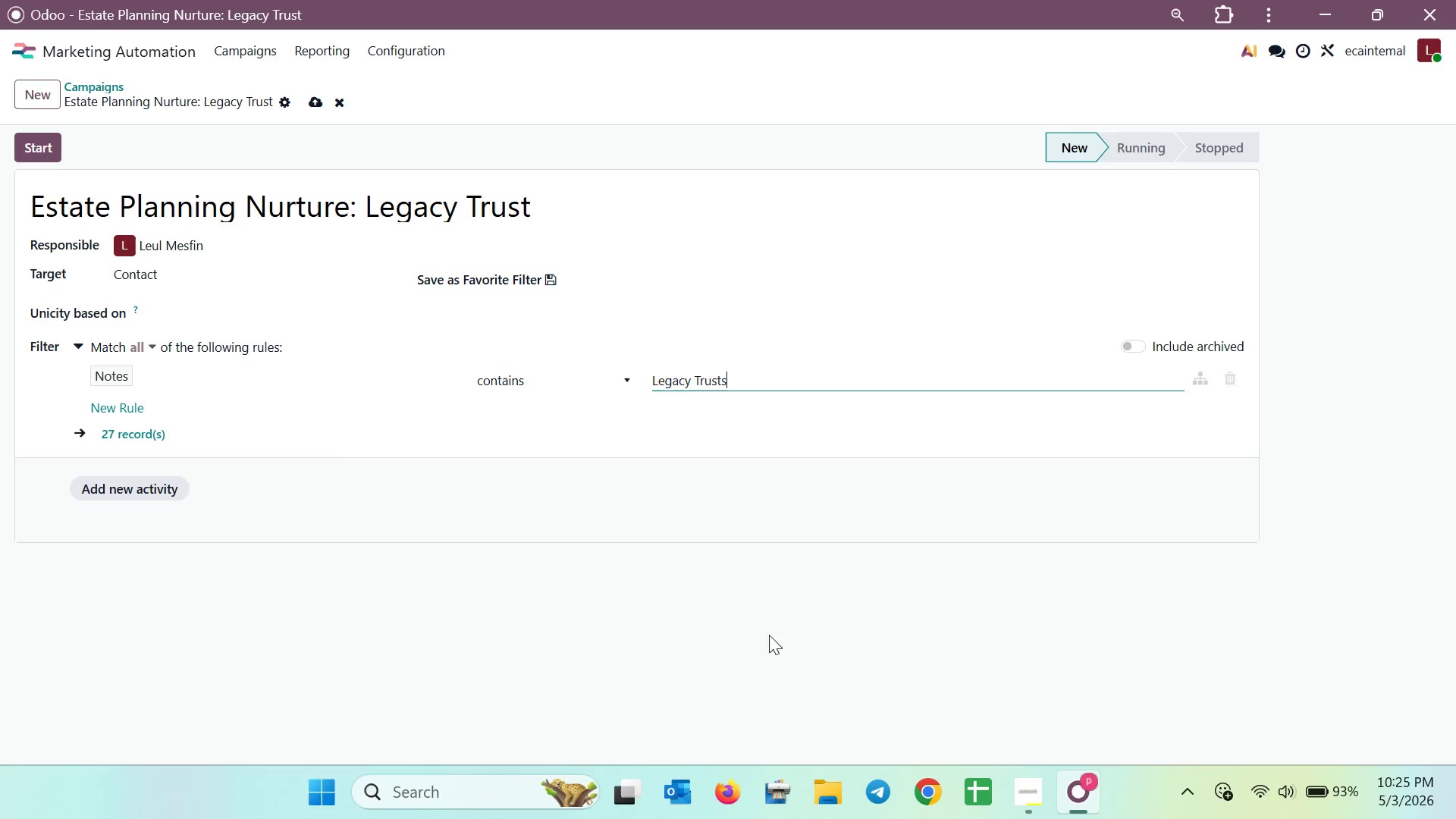 
left_click([1030, 779])